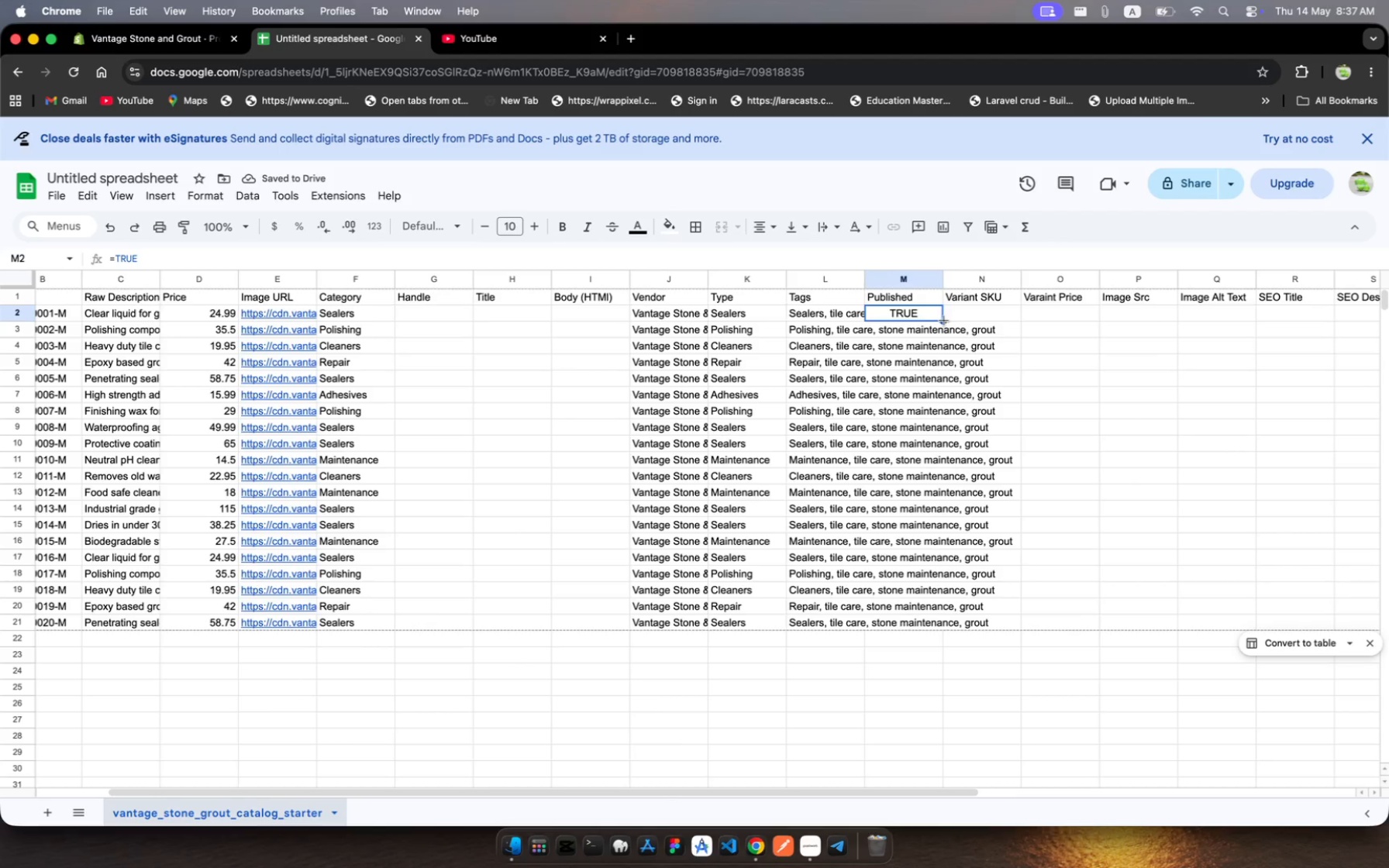 
left_click_drag(start_coordinate=[940, 319], to_coordinate=[968, 622])
 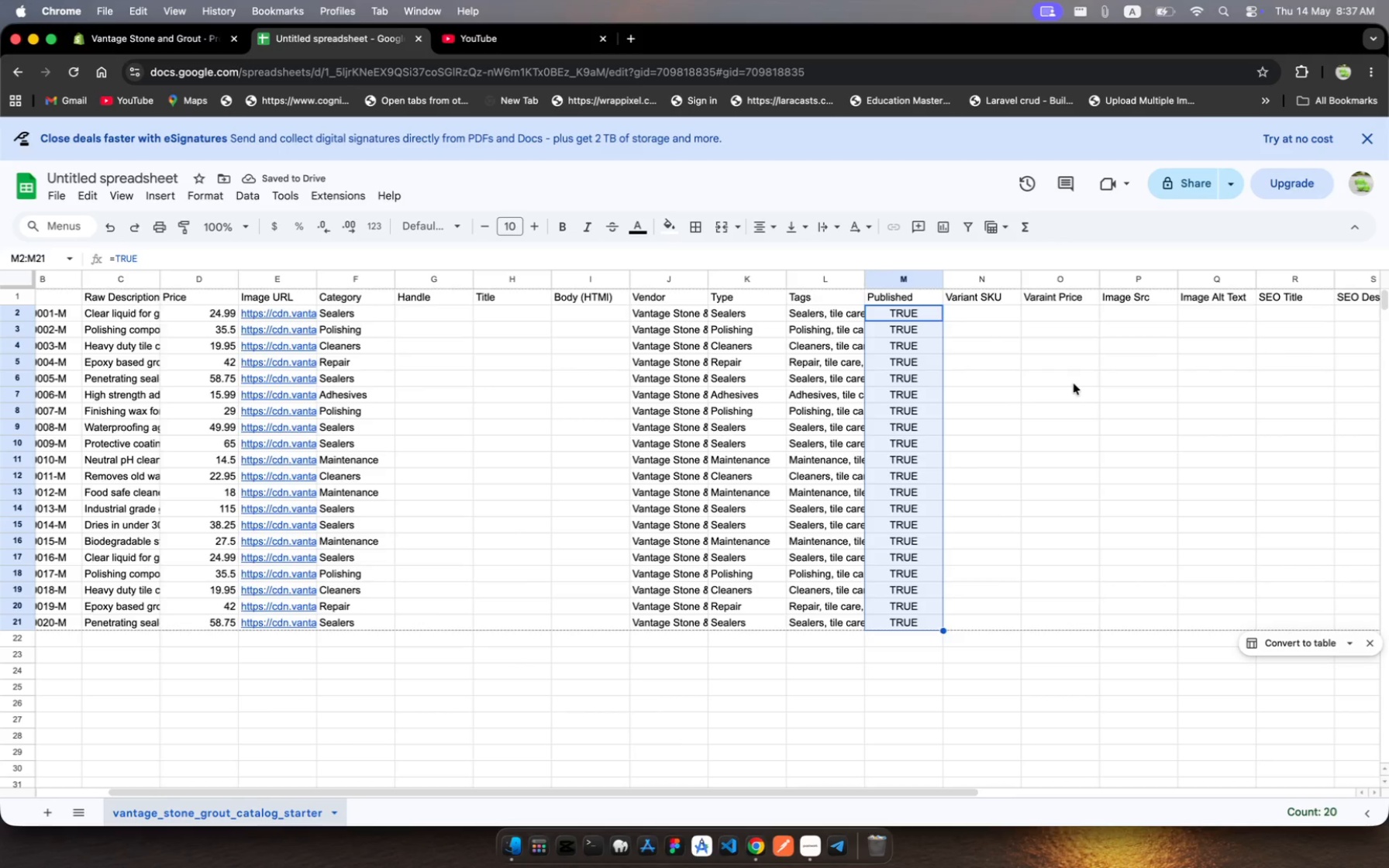 
wait(6.45)
 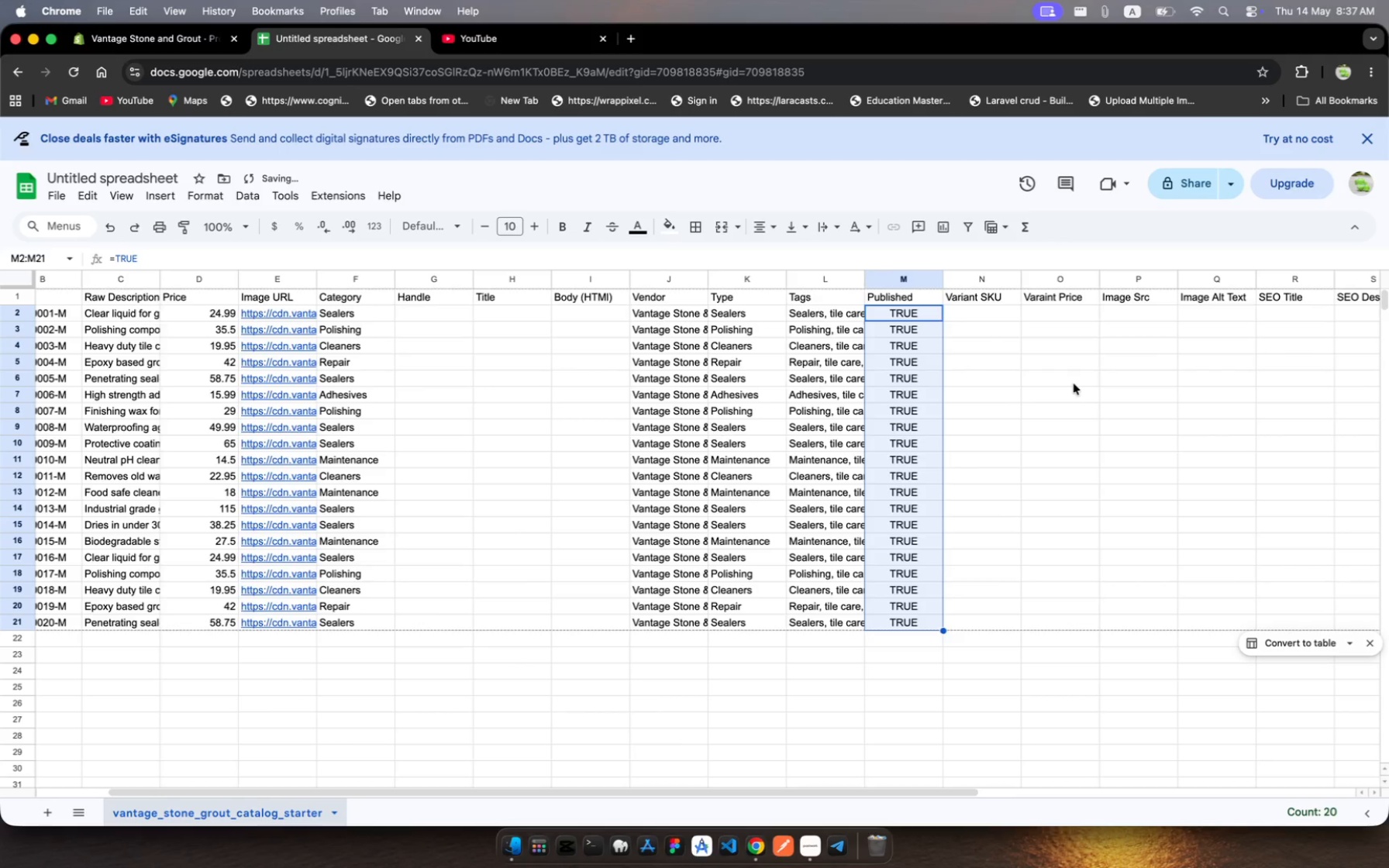 
left_click([966, 309])
 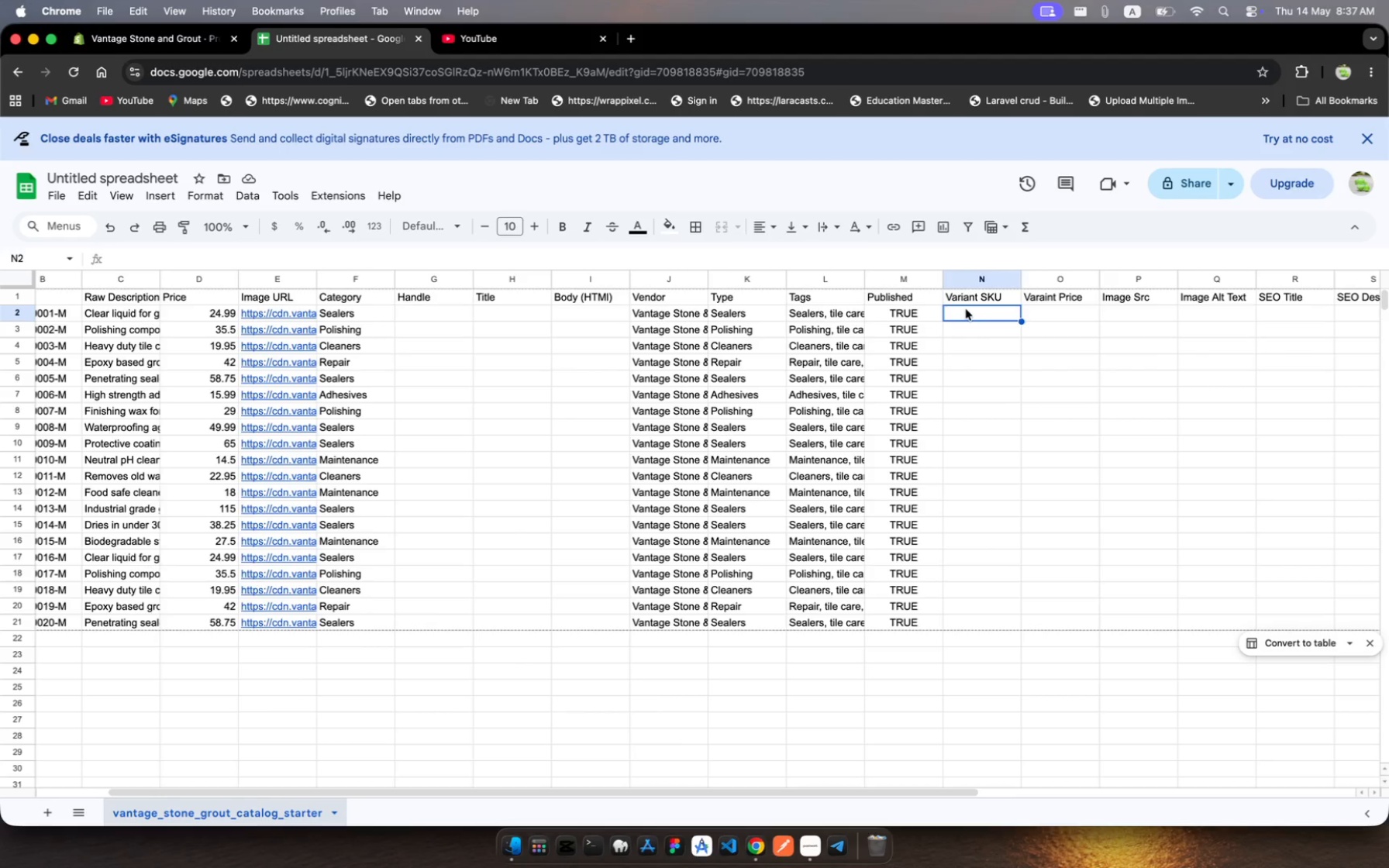 
type(=B2)
 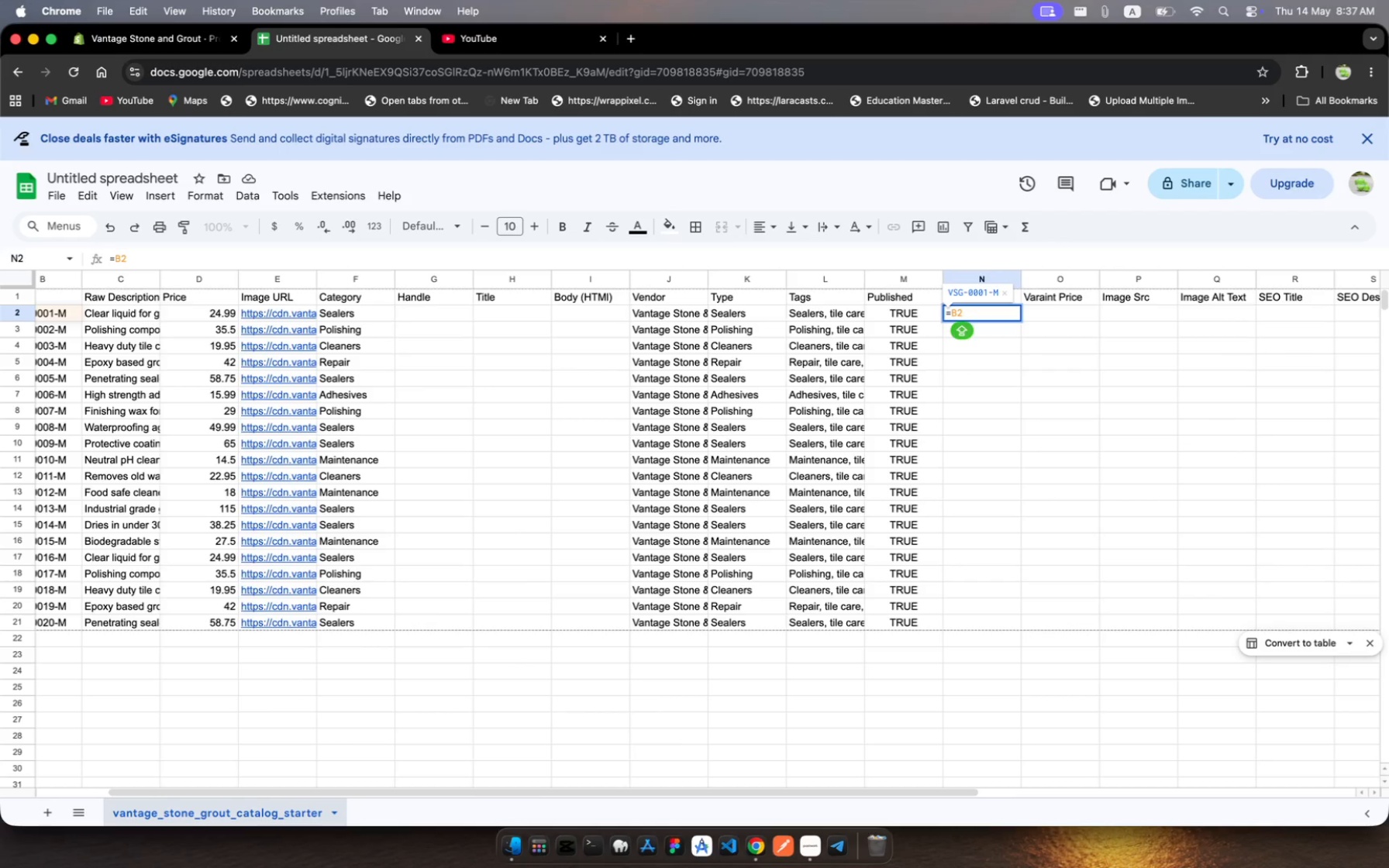 
key(Enter)
 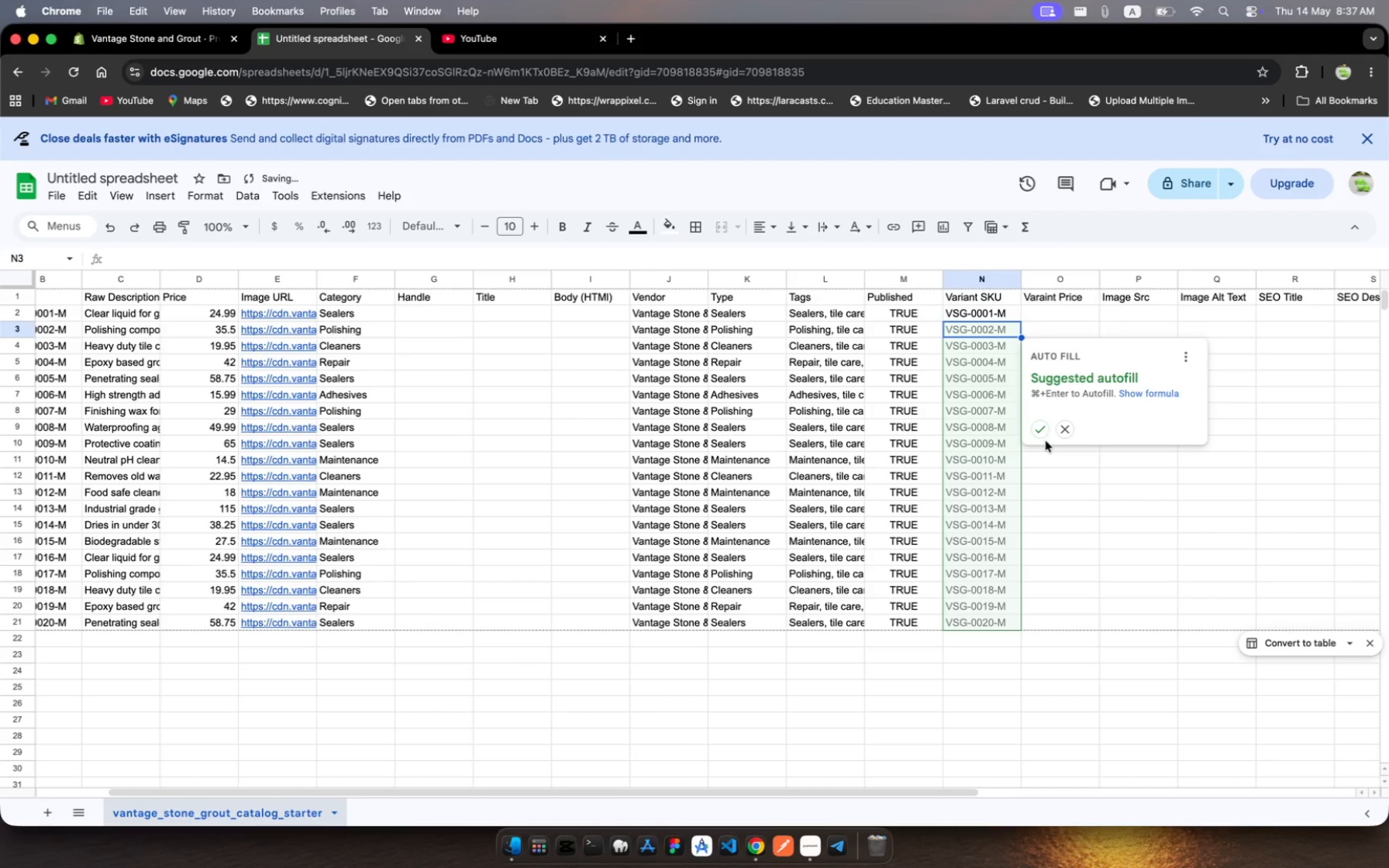 
left_click([1045, 429])
 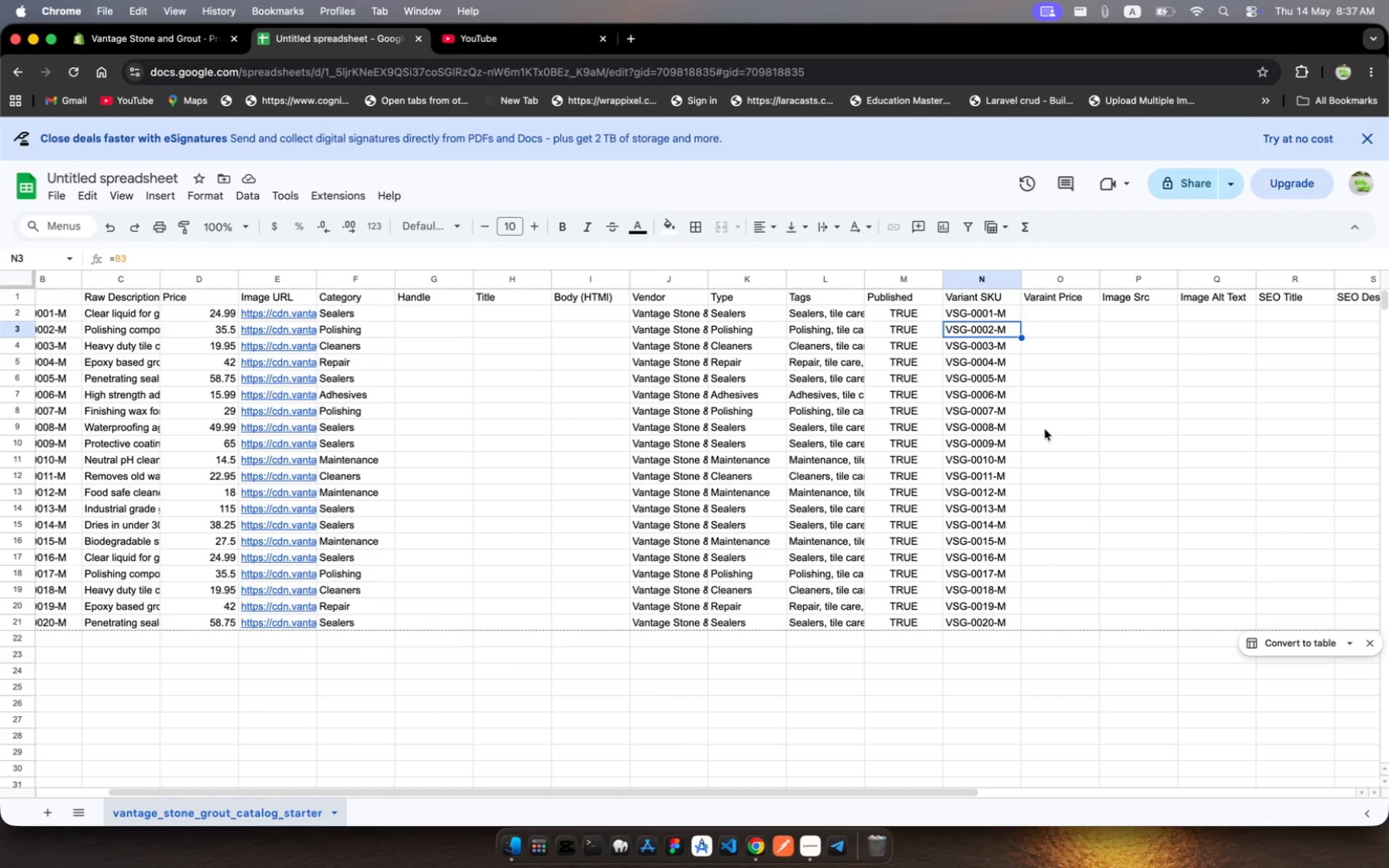 
wait(12.01)
 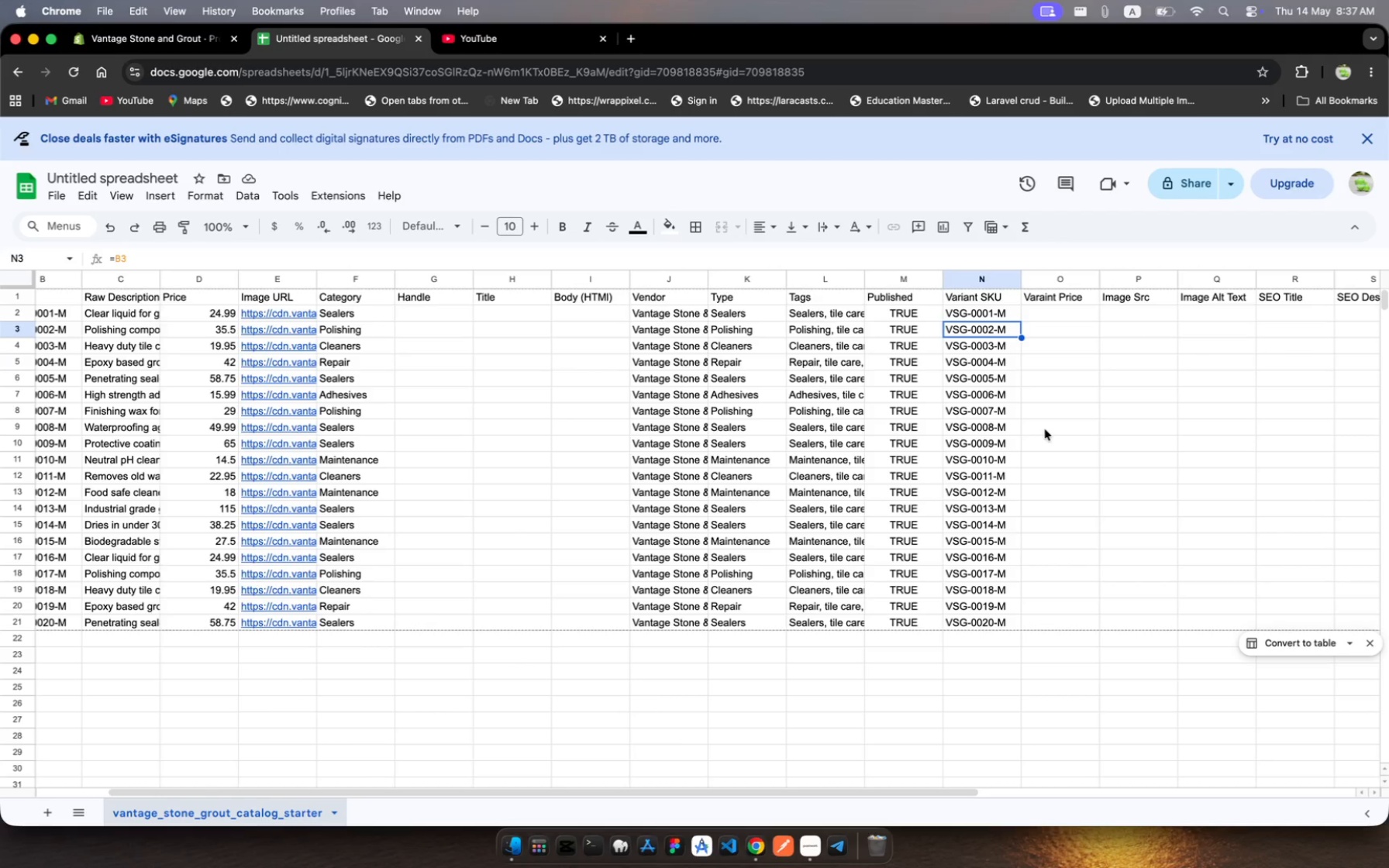 
left_click([1058, 317])
 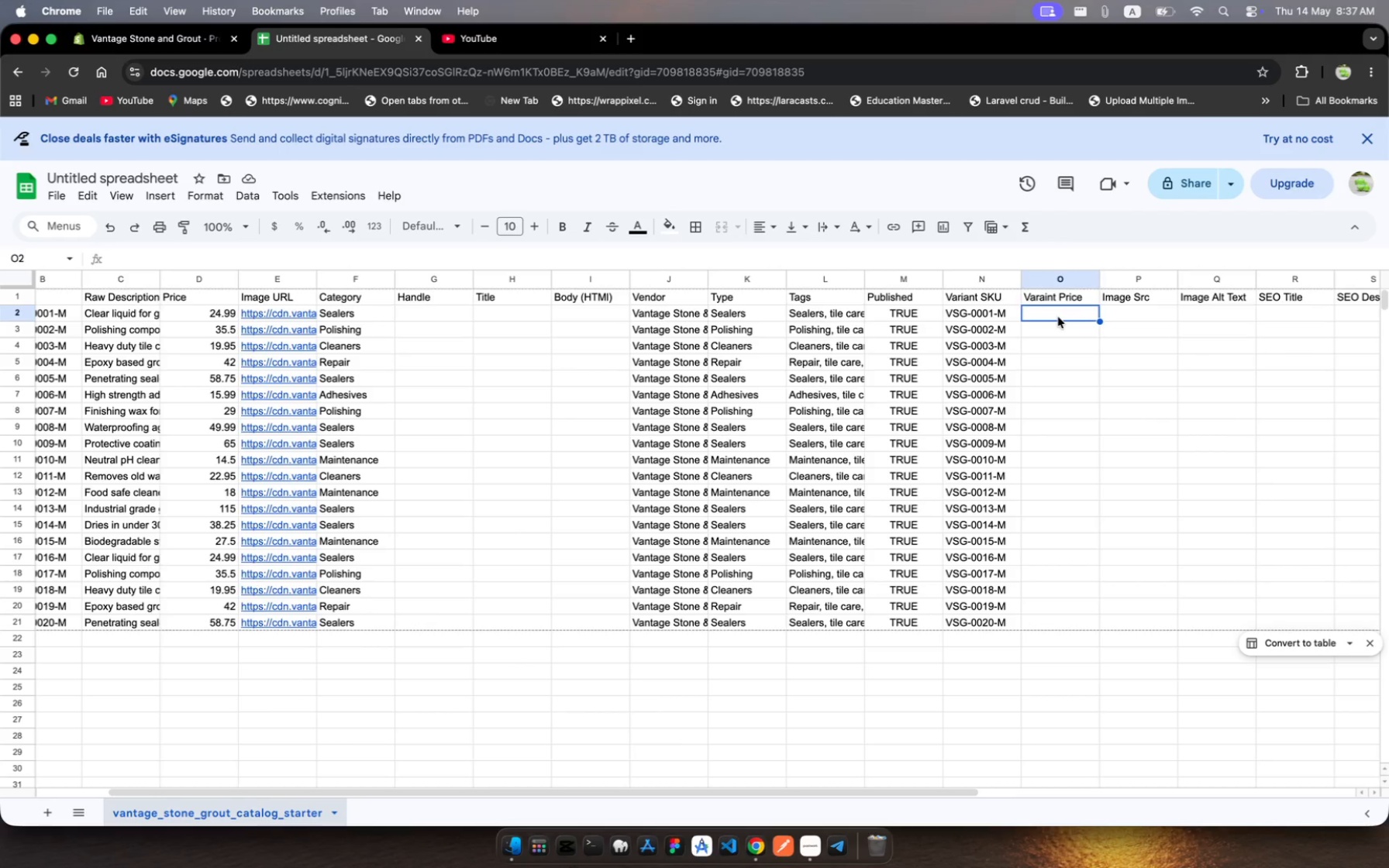 
type(=D2)
 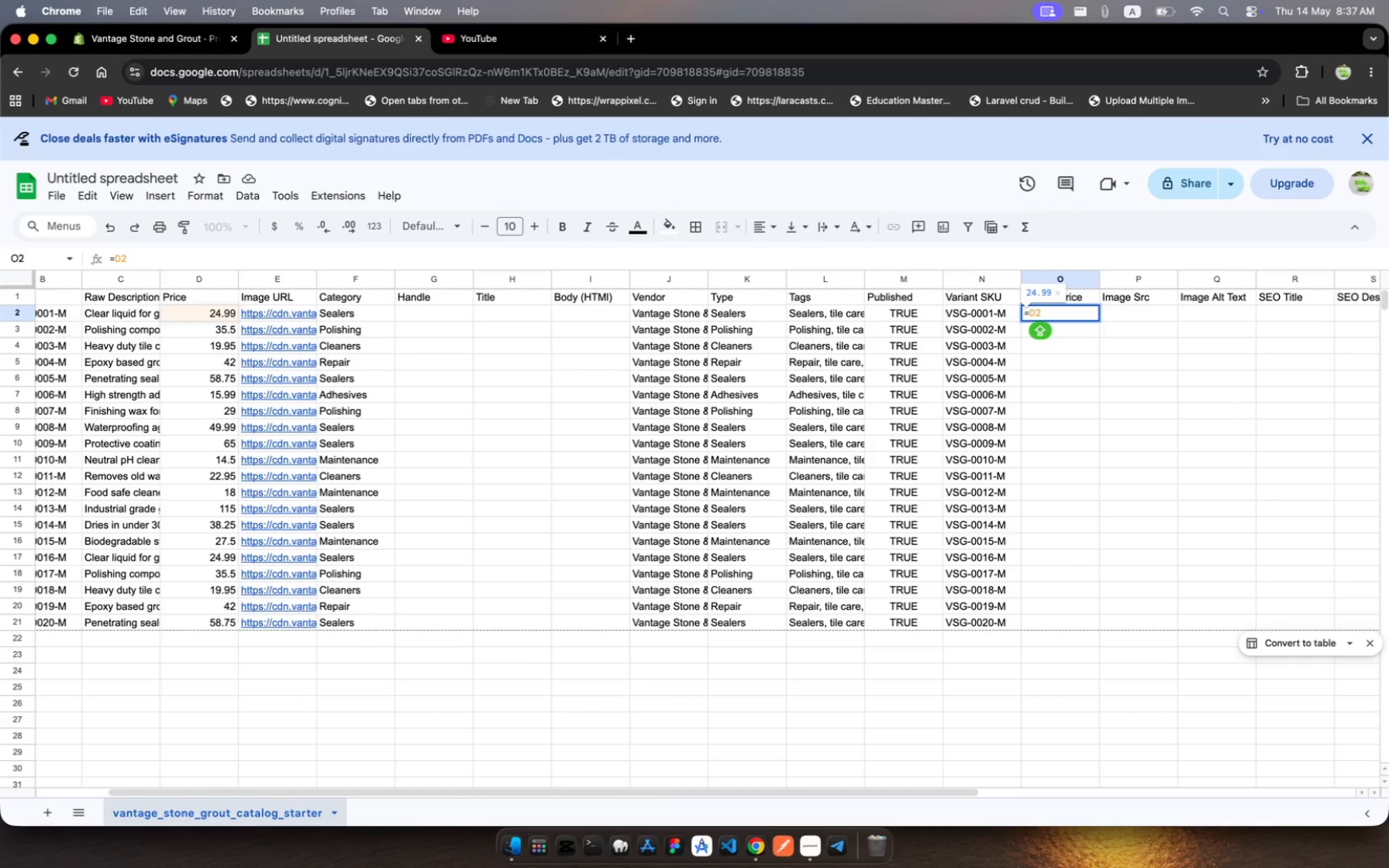 
key(Enter)
 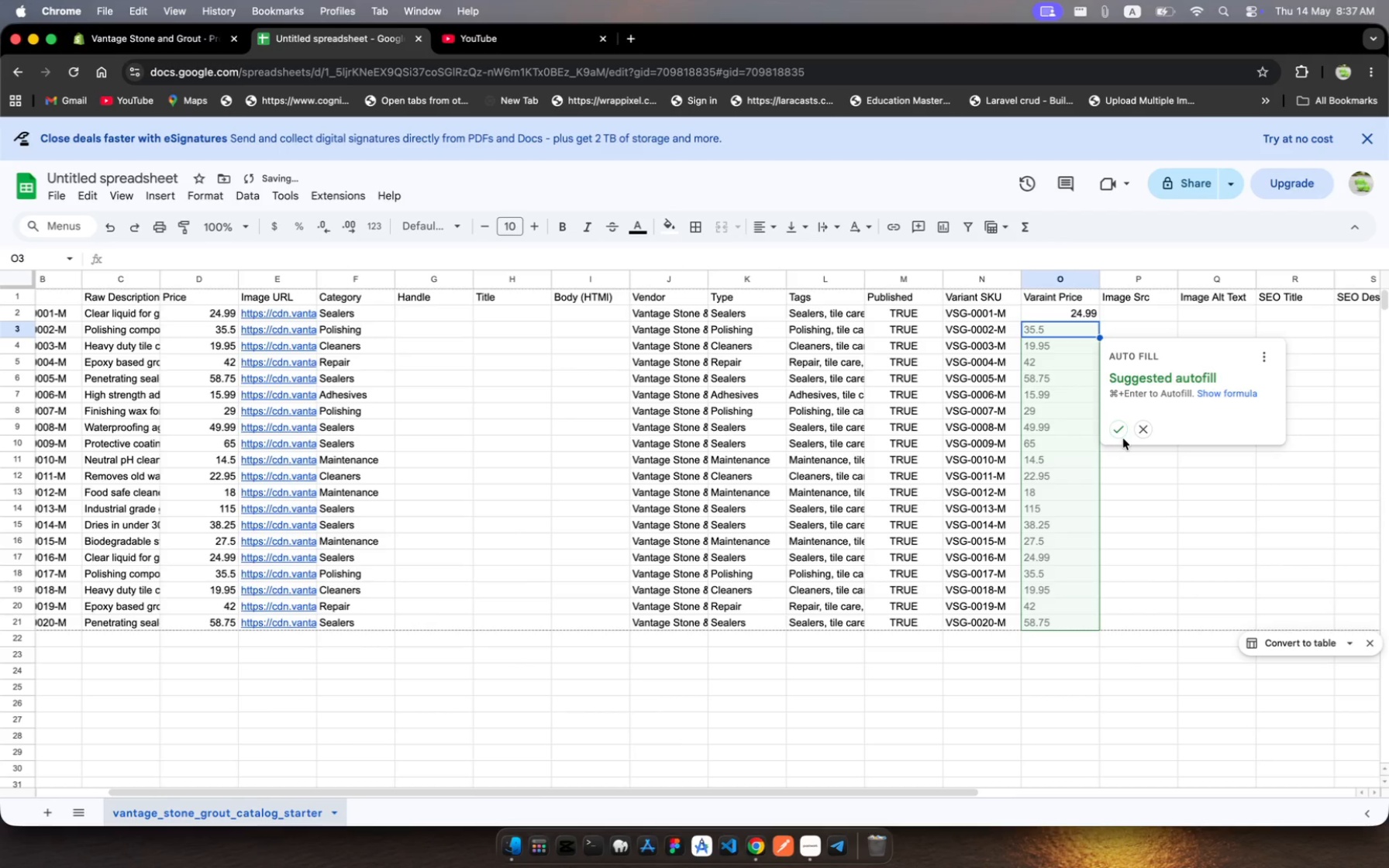 
left_click([1126, 439])
 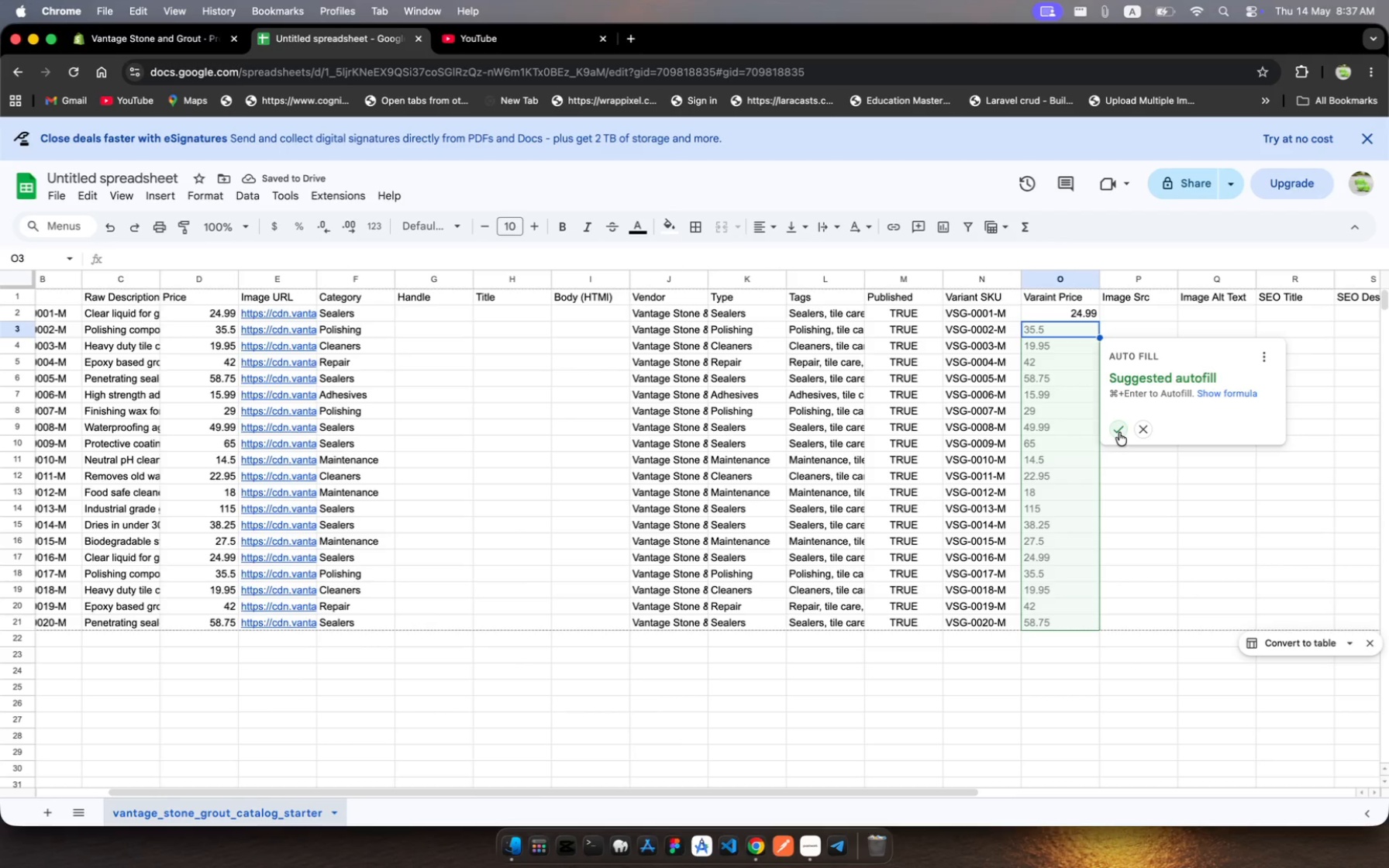 
left_click([1119, 432])
 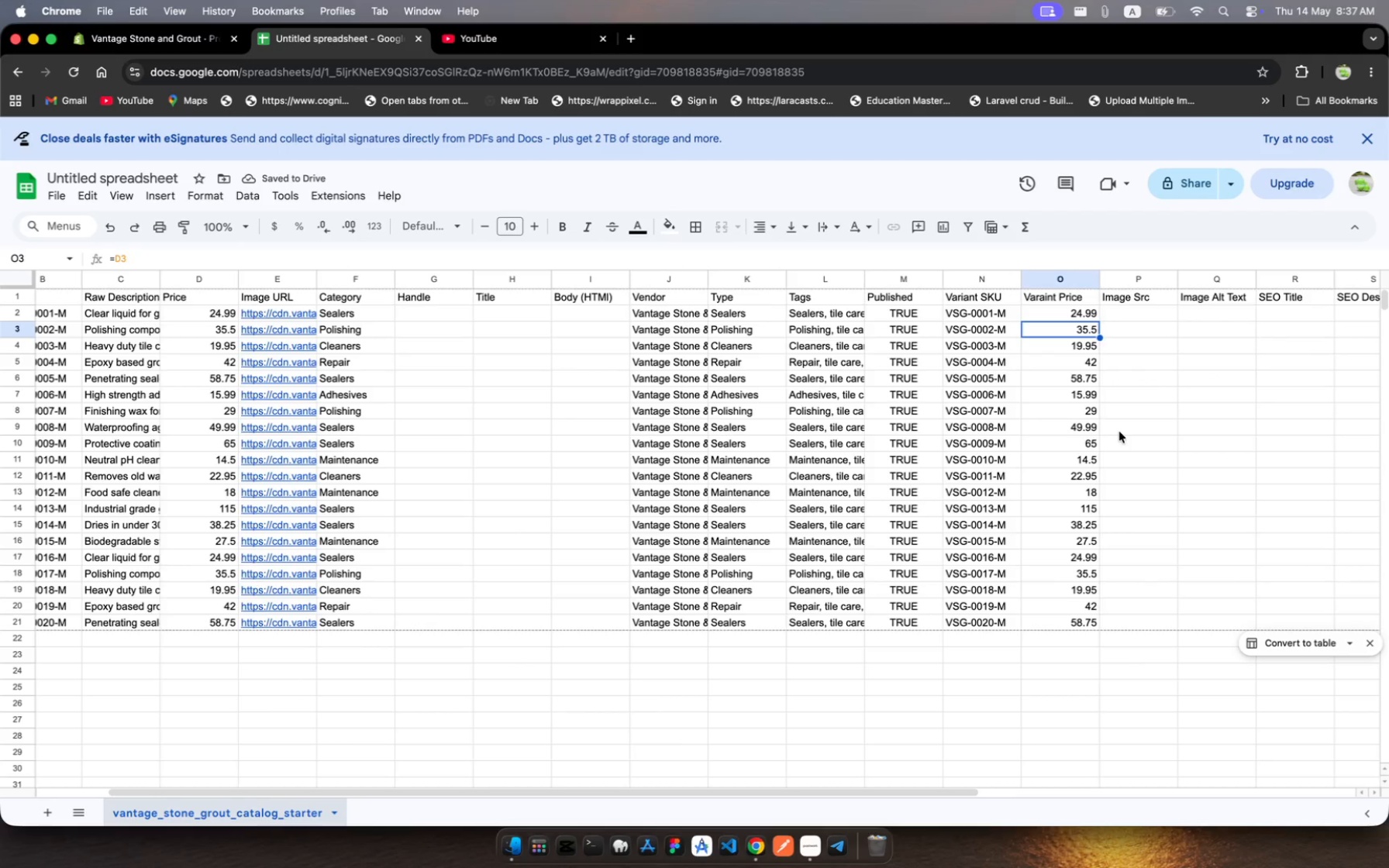 
wait(5.82)
 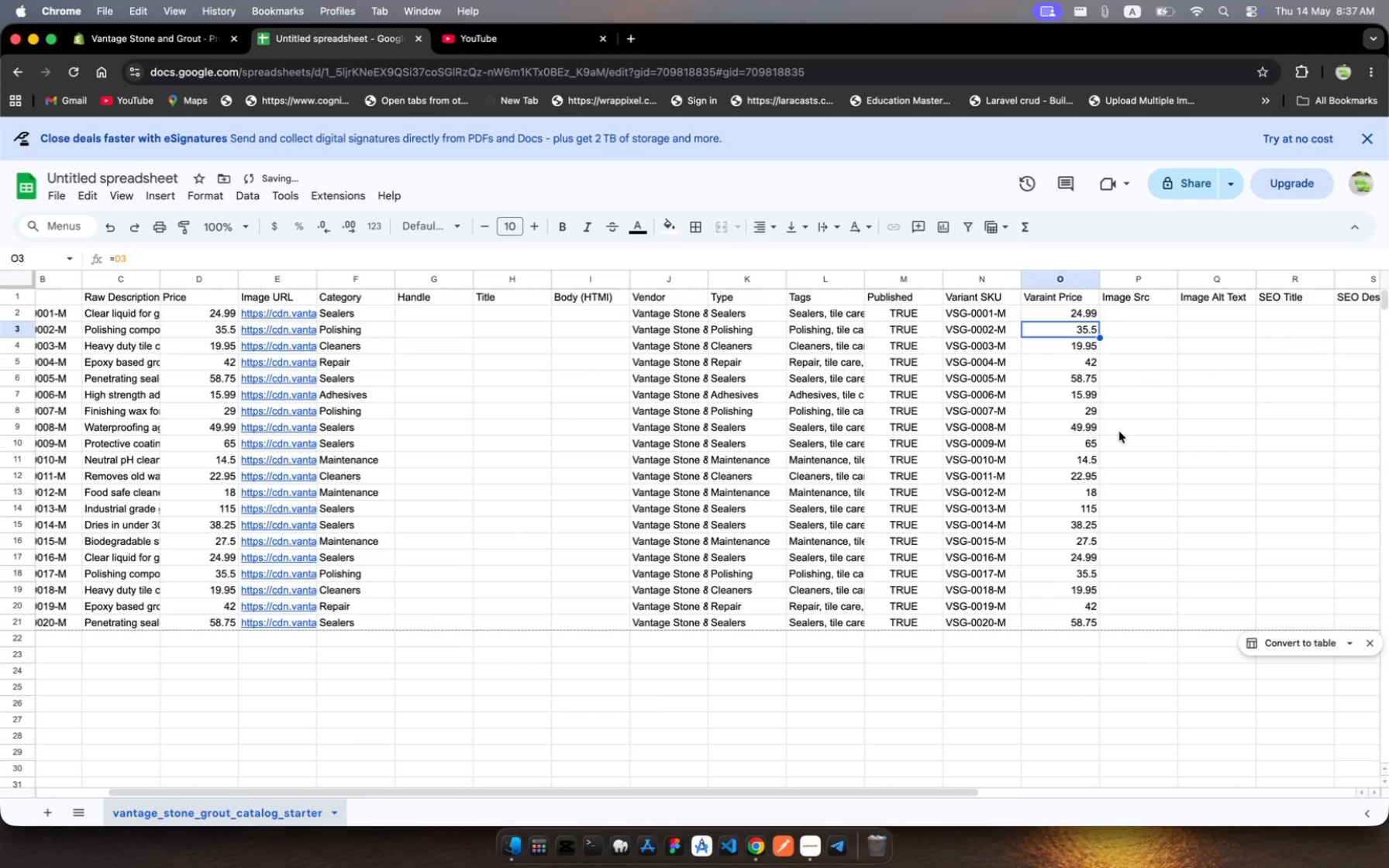 
left_click([1146, 311])
 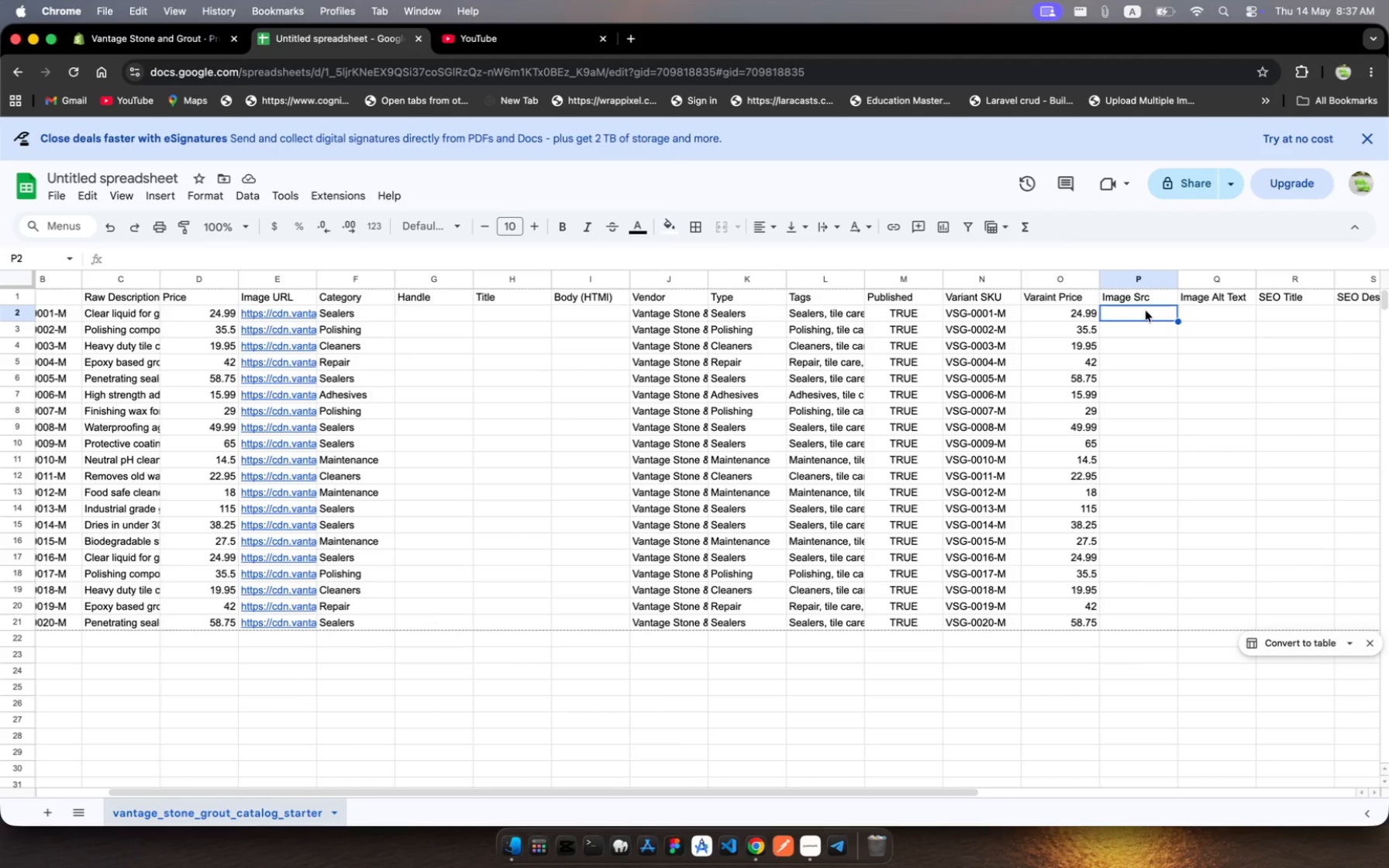 
type(=E@)
key(Backspace)
type(2)
 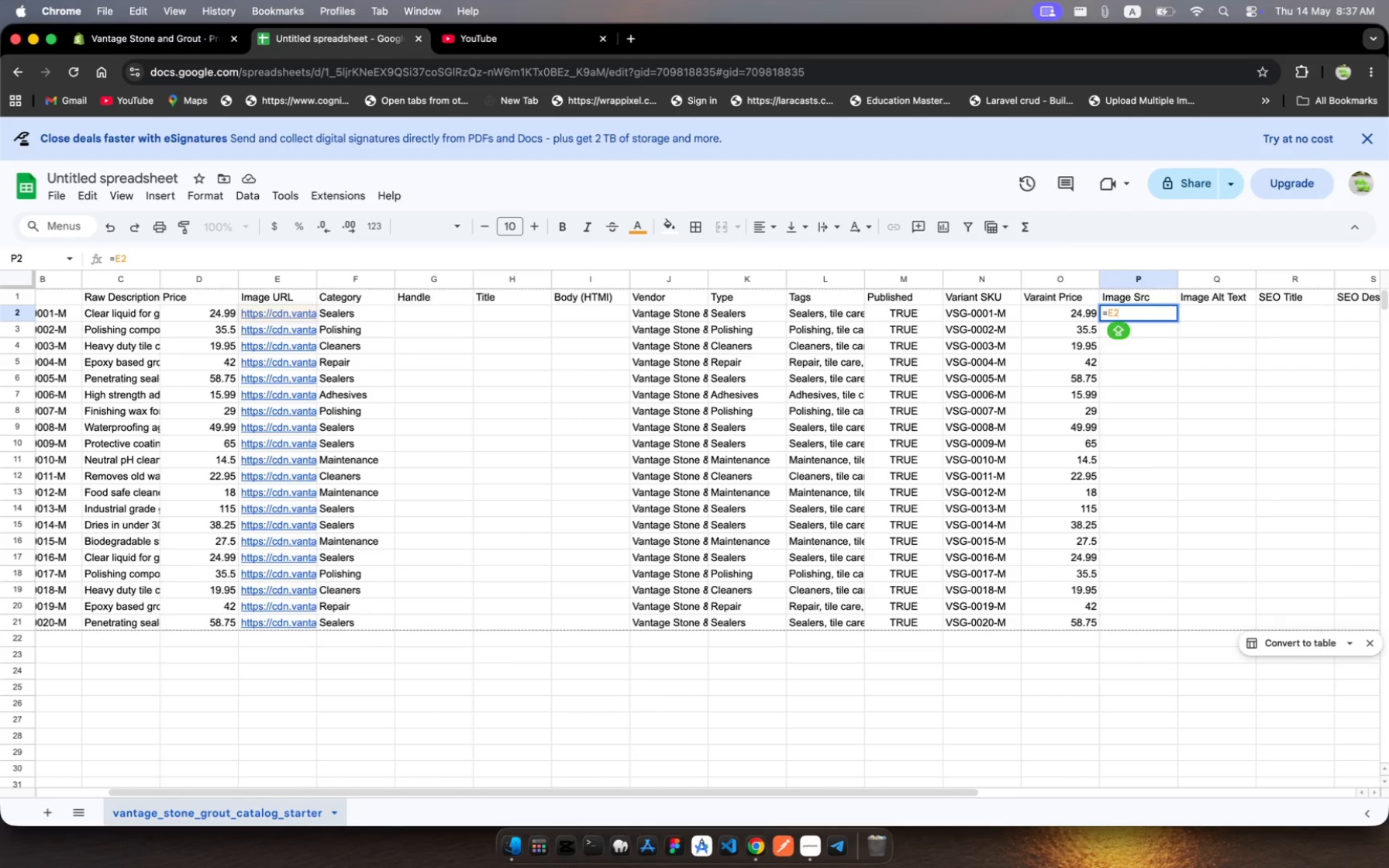 
key(Enter)
 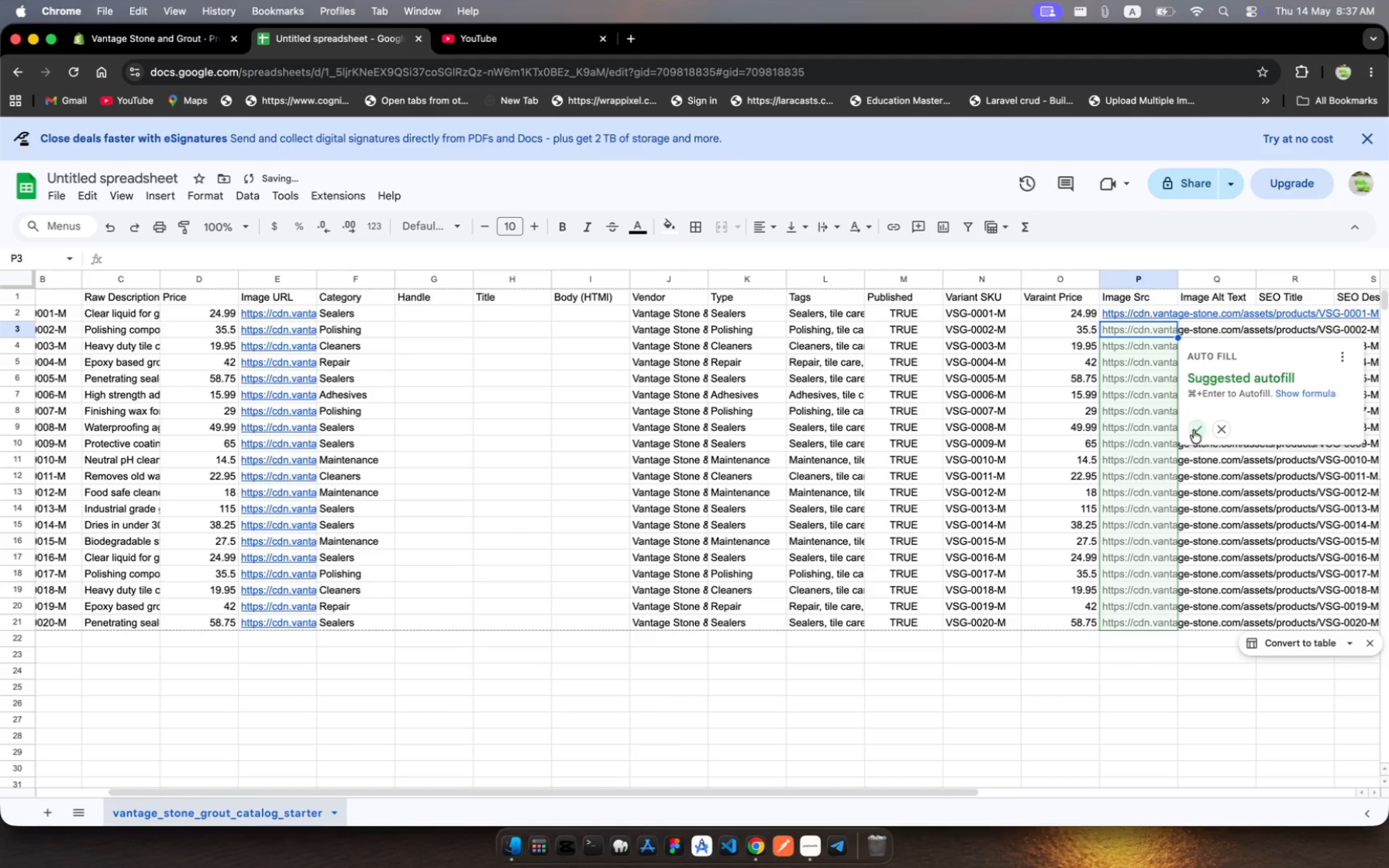 
left_click([1197, 433])
 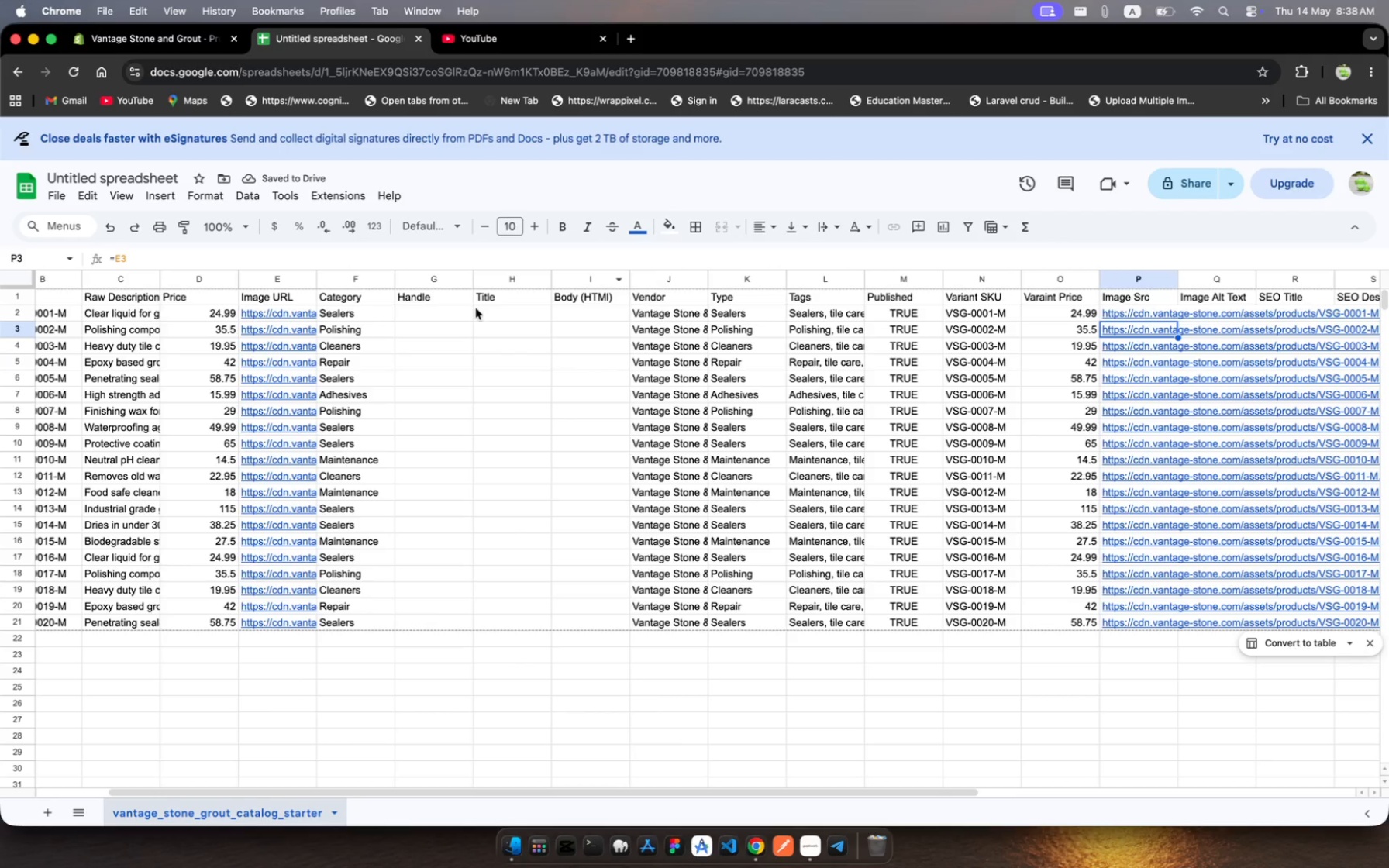 
wait(6.29)
 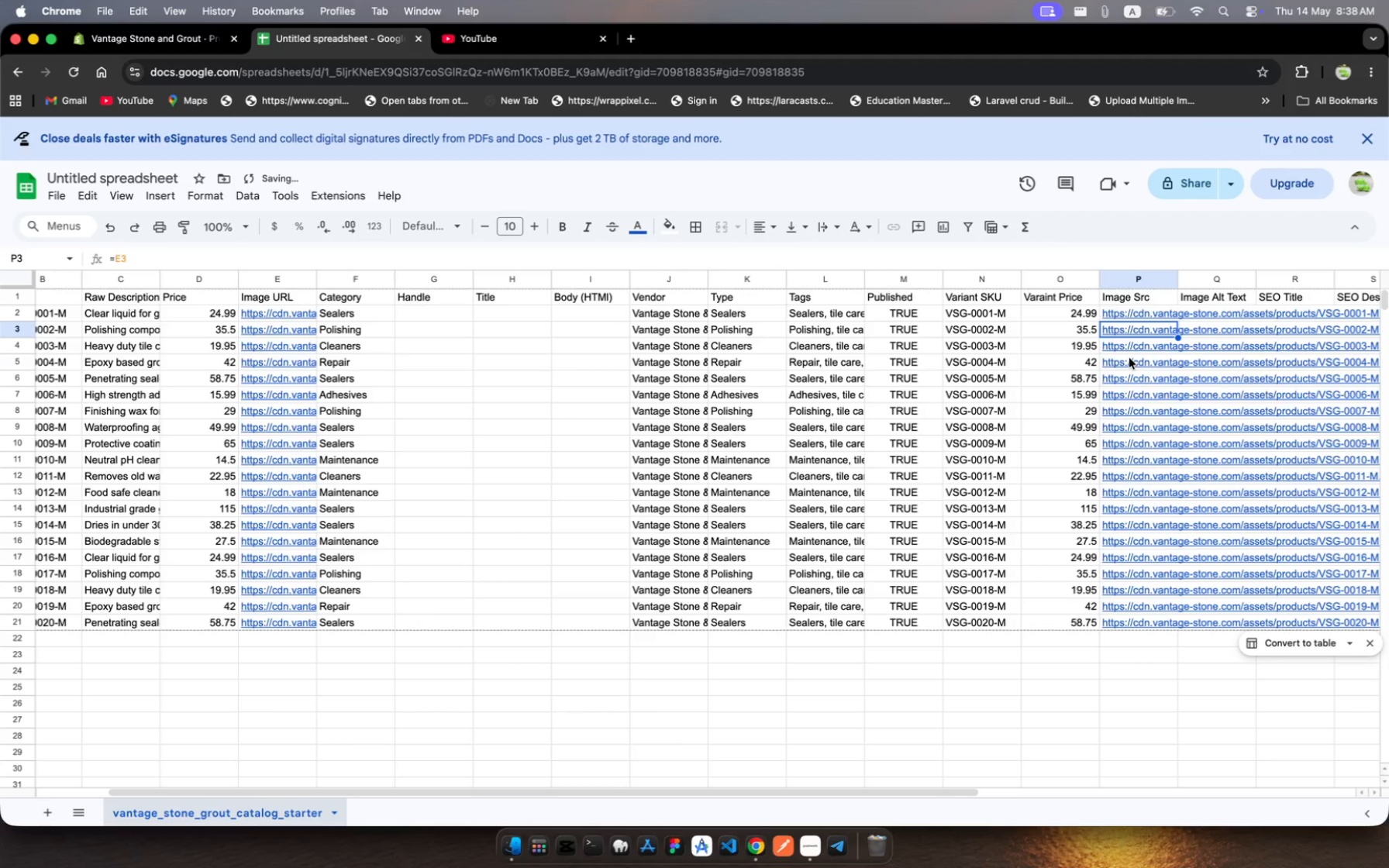 
left_click([438, 310])
 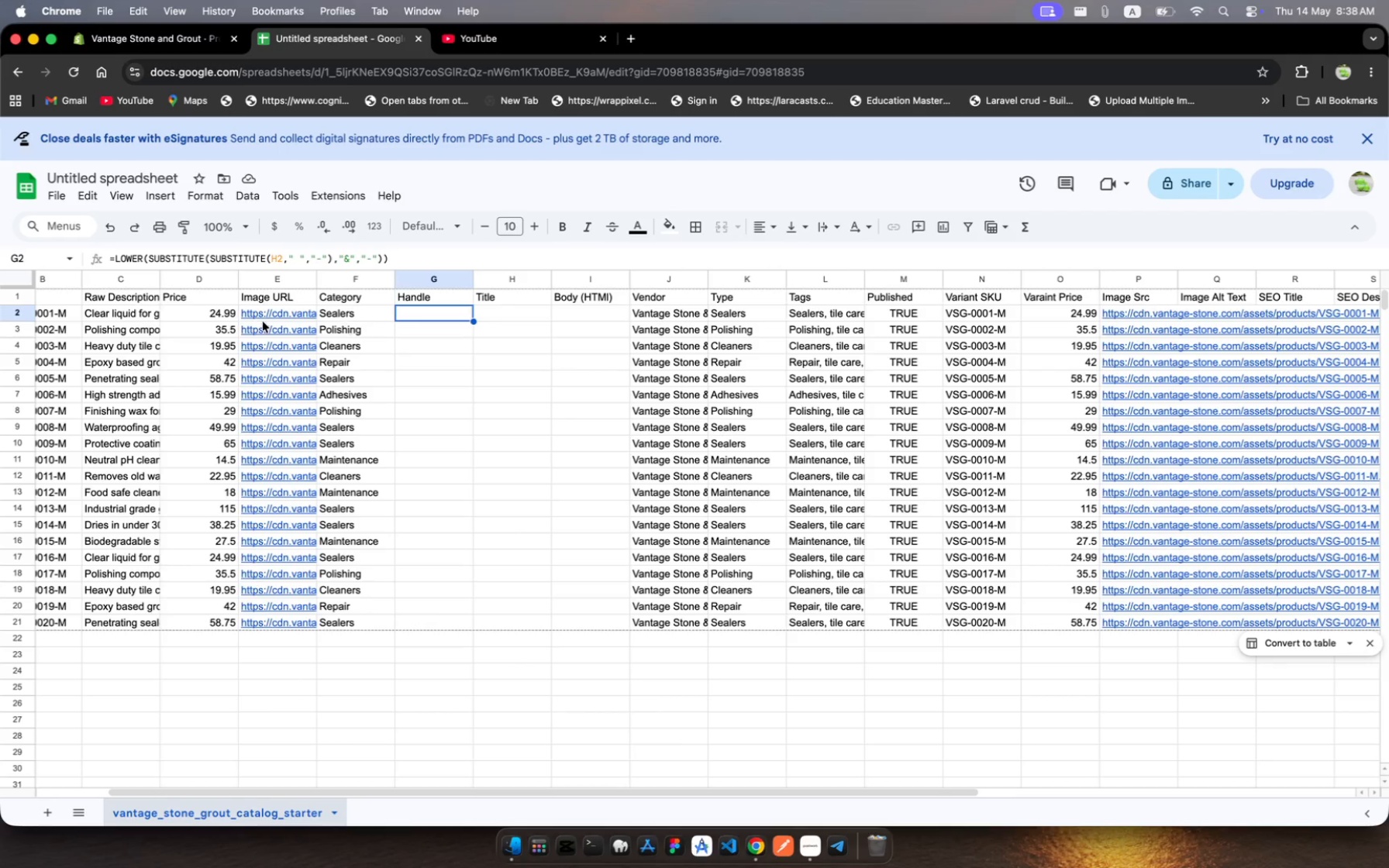 
scroll: coordinate [206, 334], scroll_direction: up, amount: 204.0
 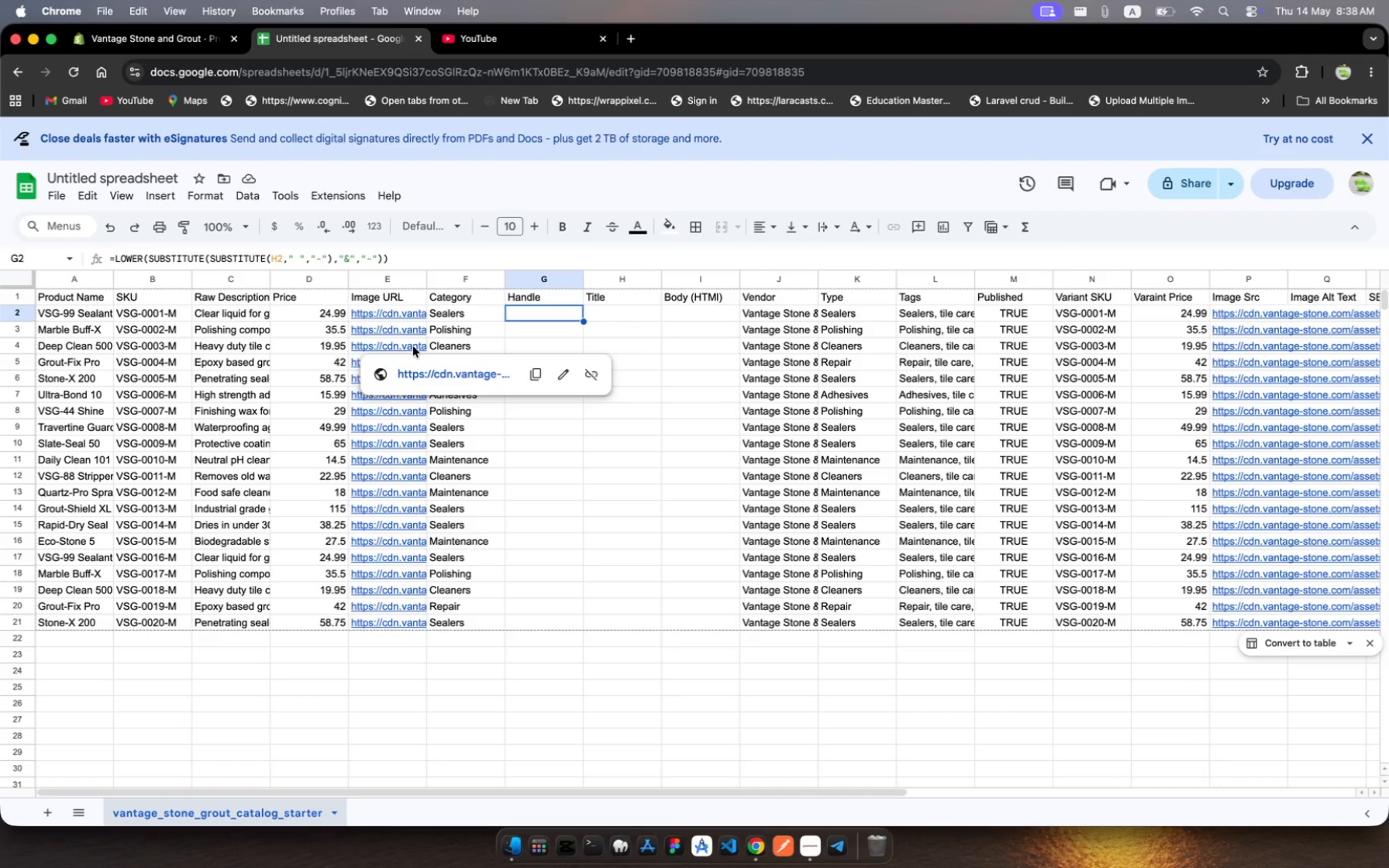 
wait(28.51)
 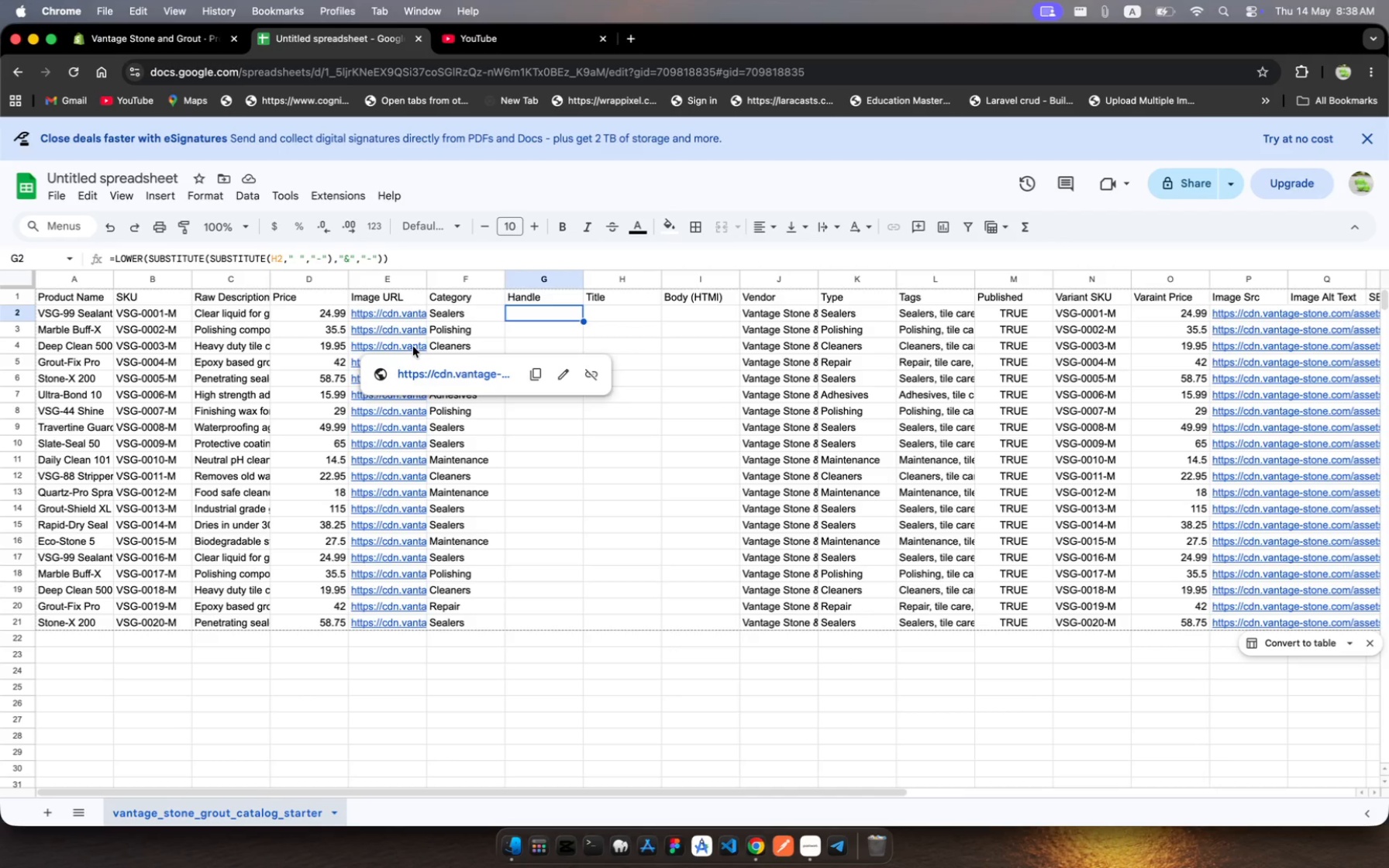 
left_click([281, 257])
 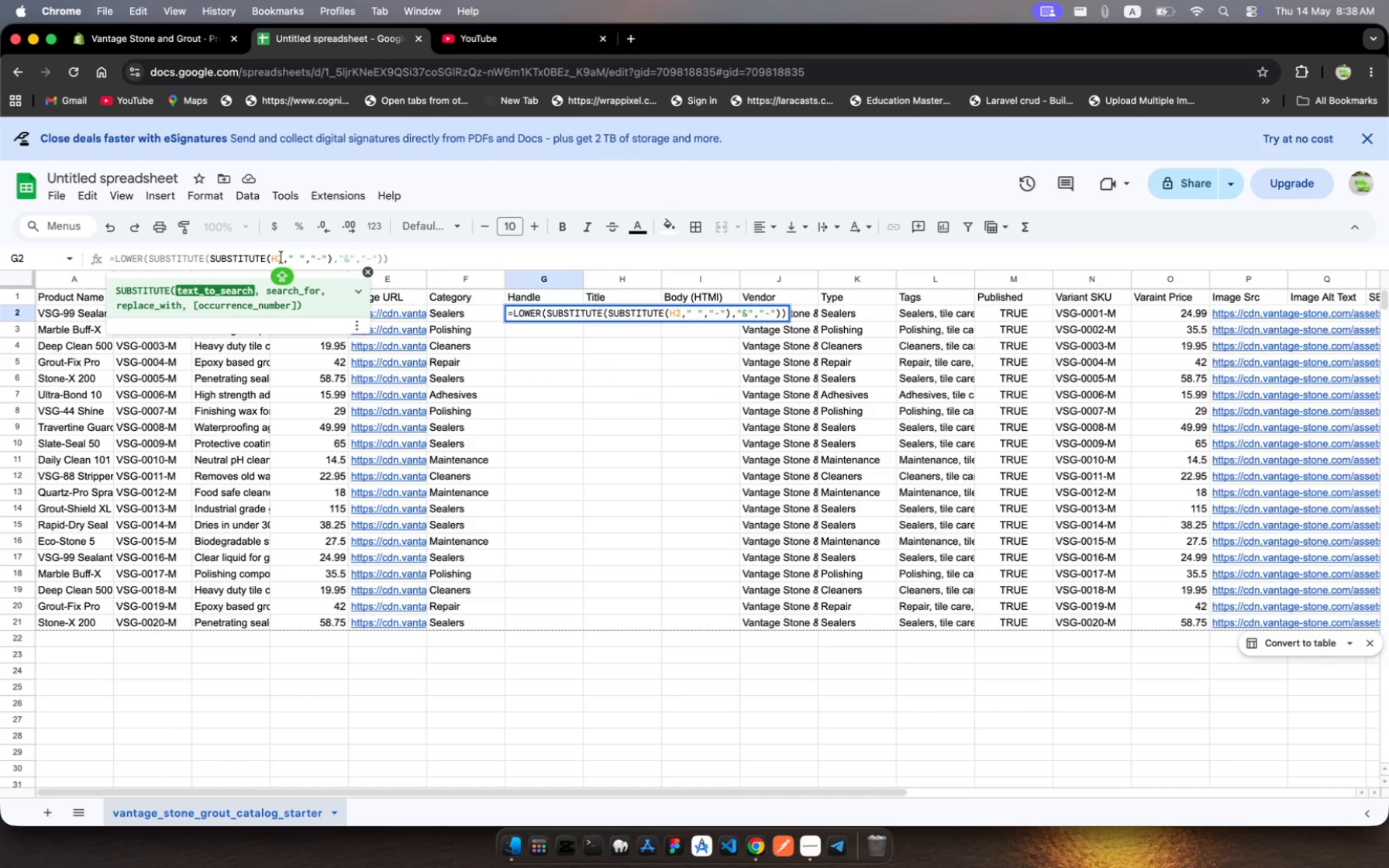 
key(Backspace)
key(Backspace)
type(a2)
 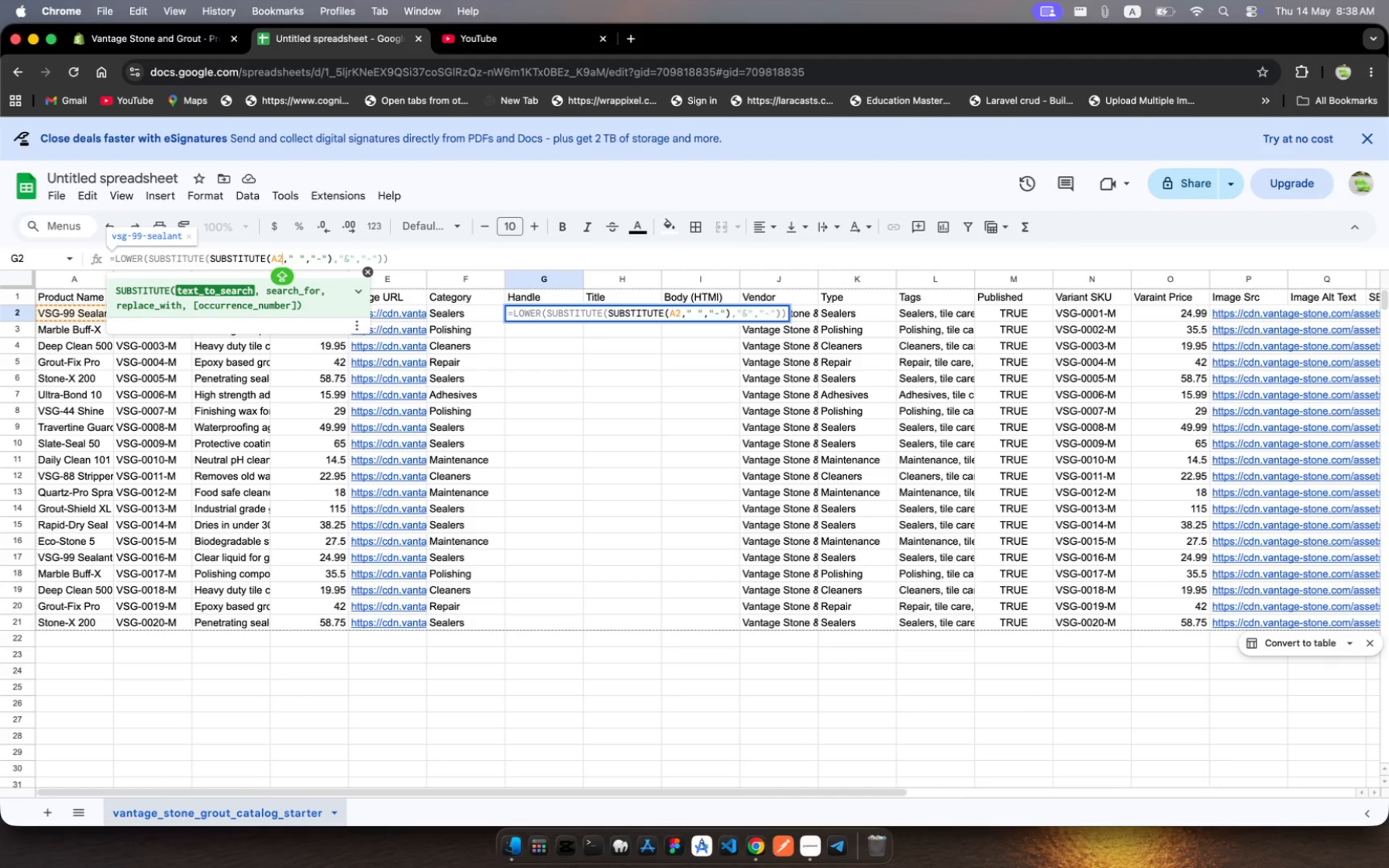 
key(Enter)
 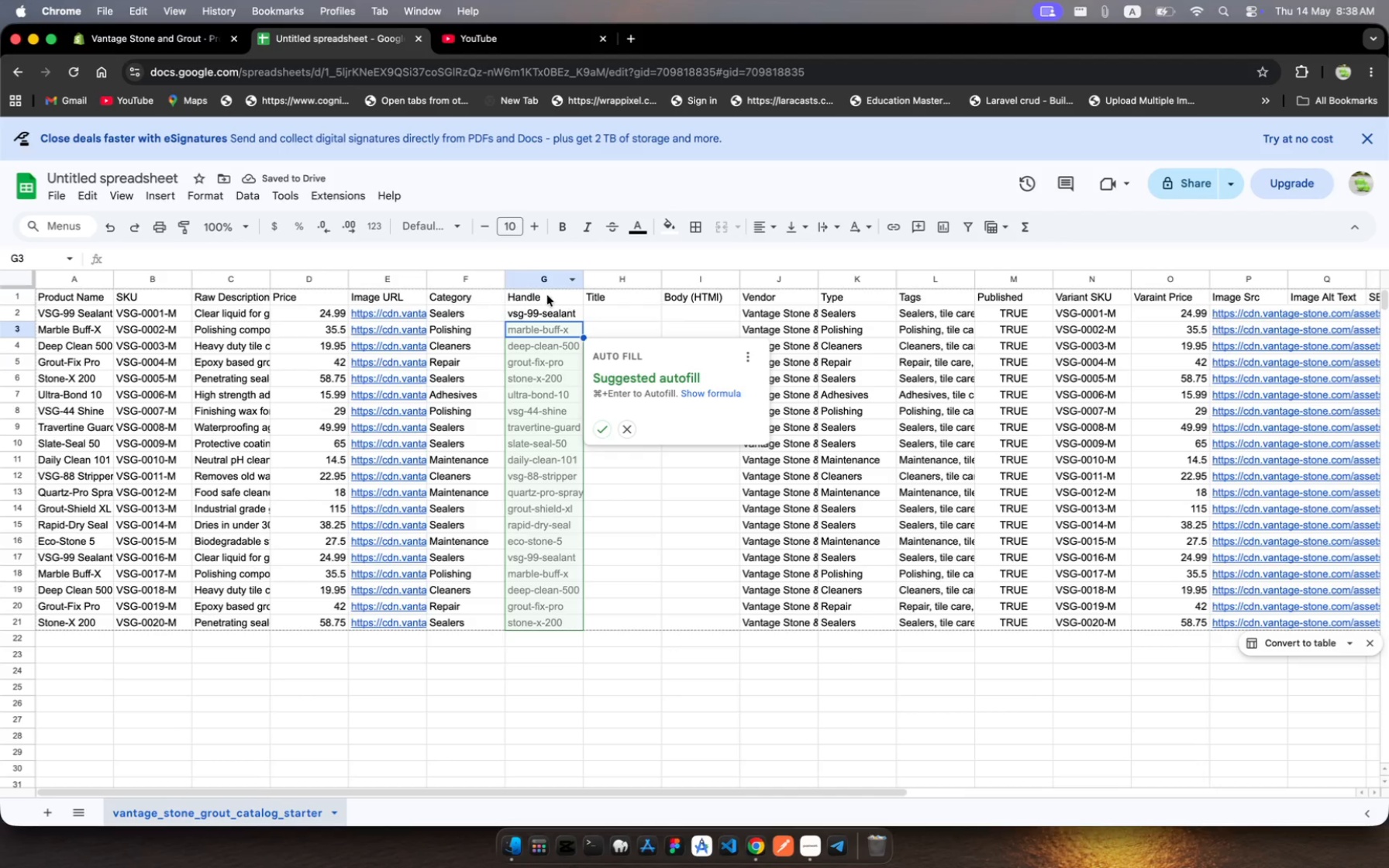 
wait(6.14)
 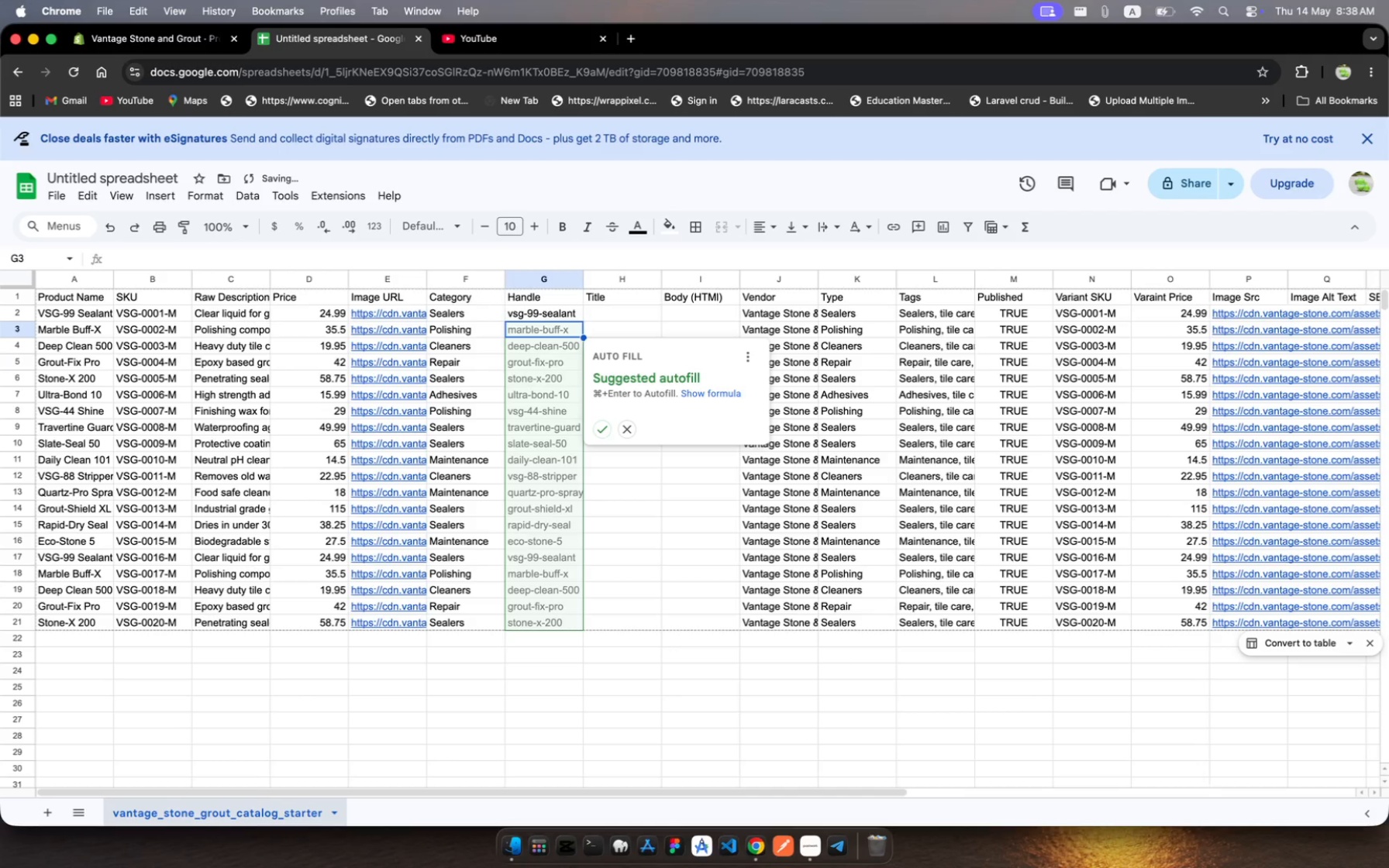 
left_click([606, 431])
 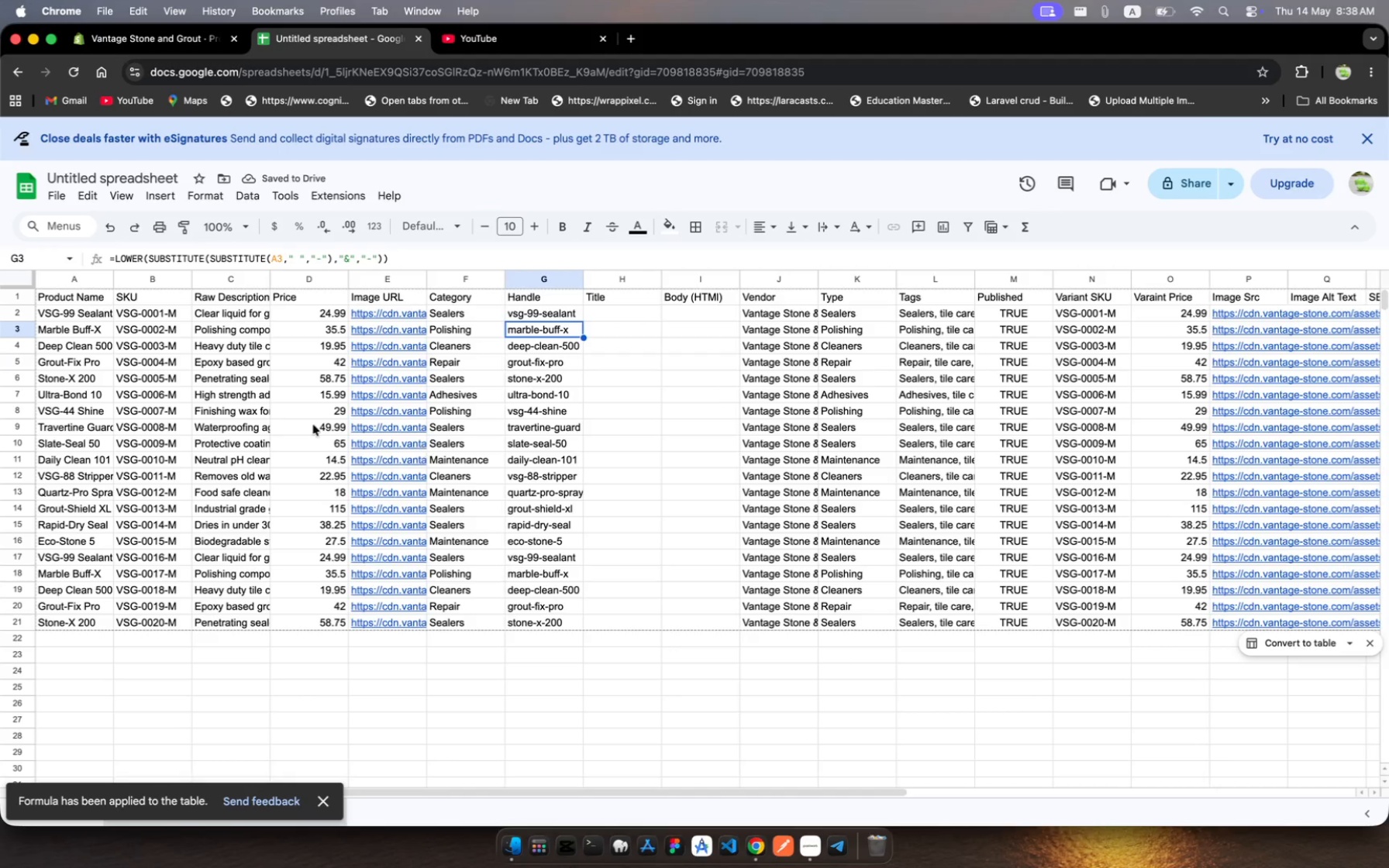 
scroll: coordinate [261, 415], scroll_direction: up, amount: 3.0
 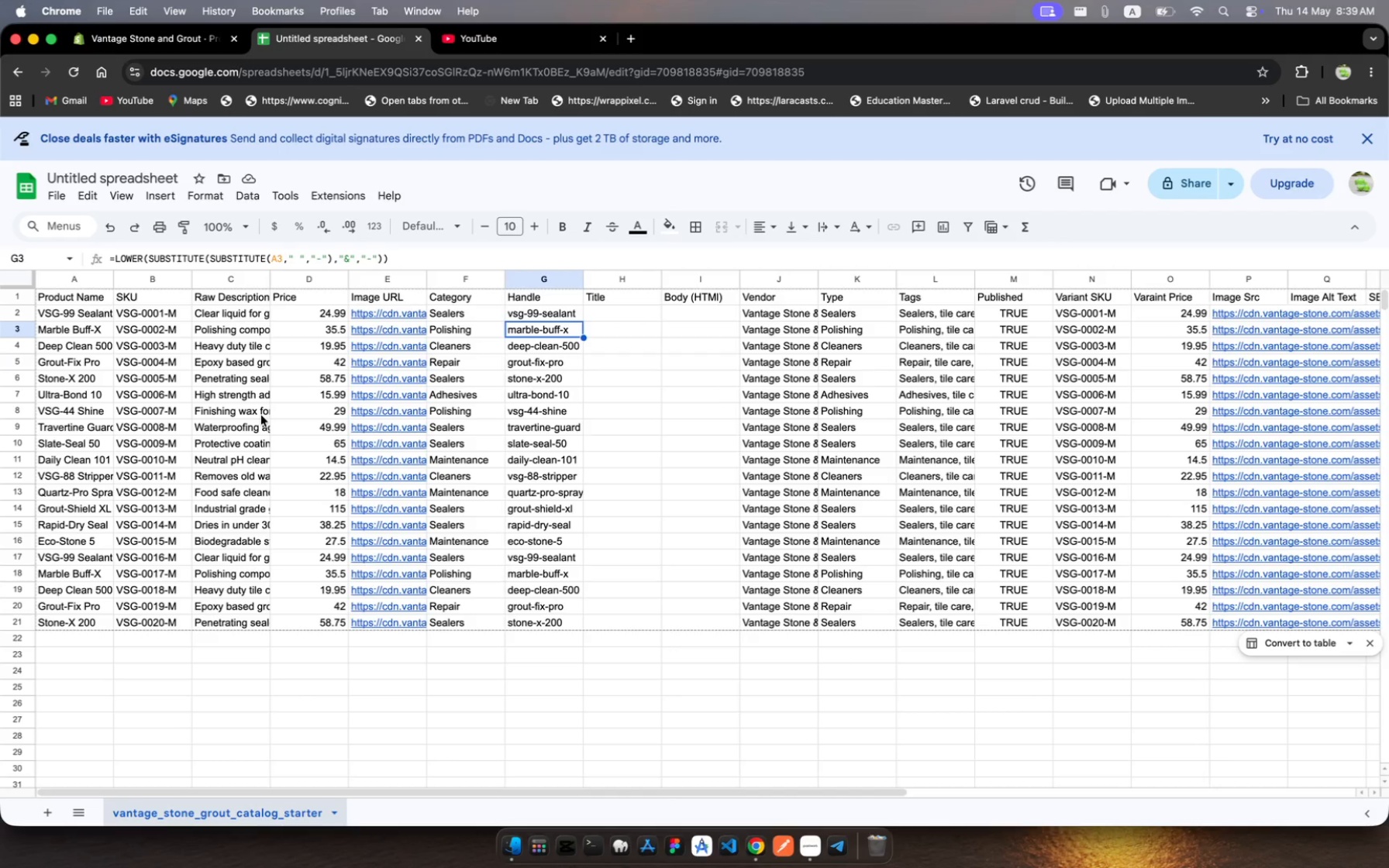 
left_click([596, 312])
 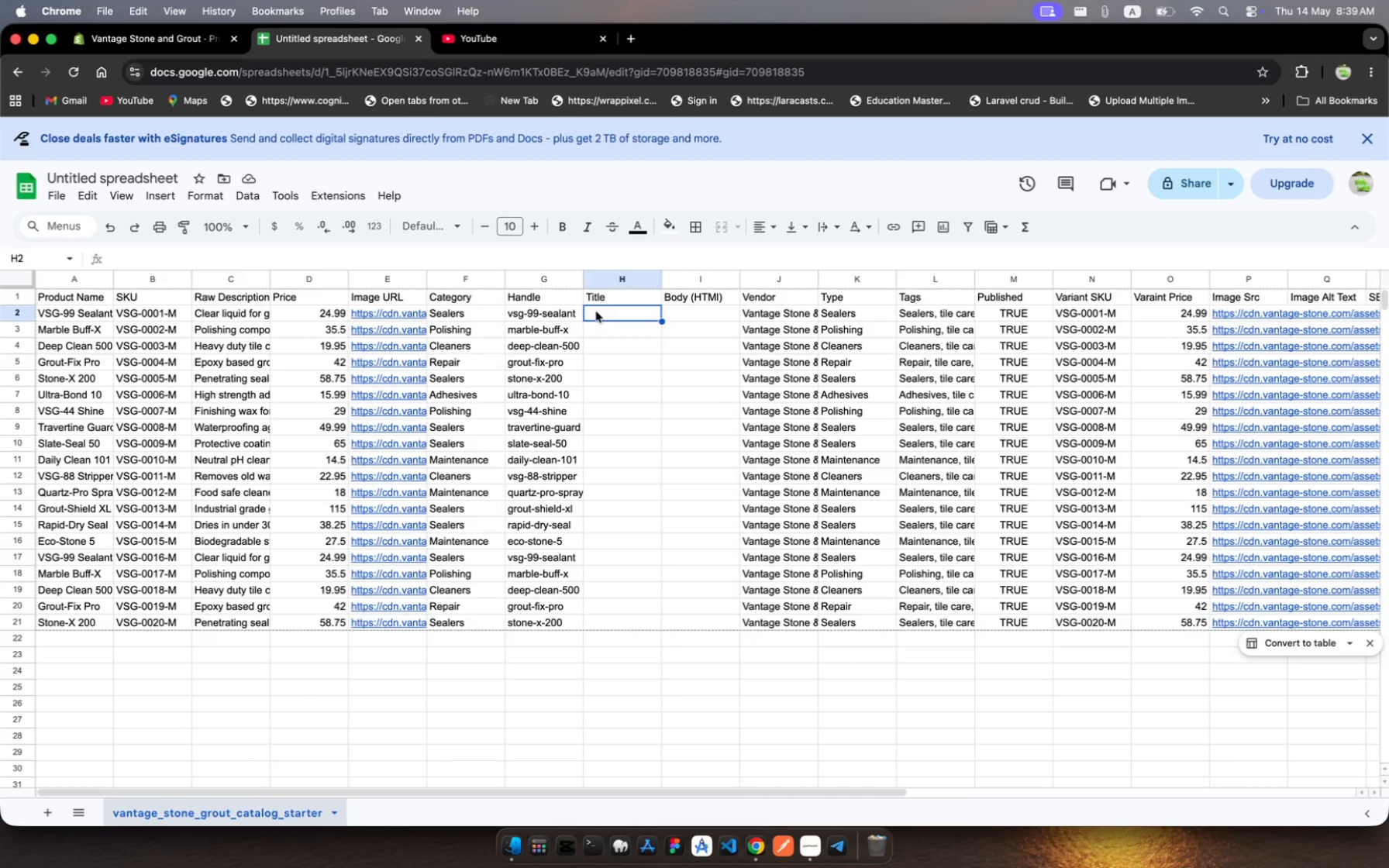 
wait(17.15)
 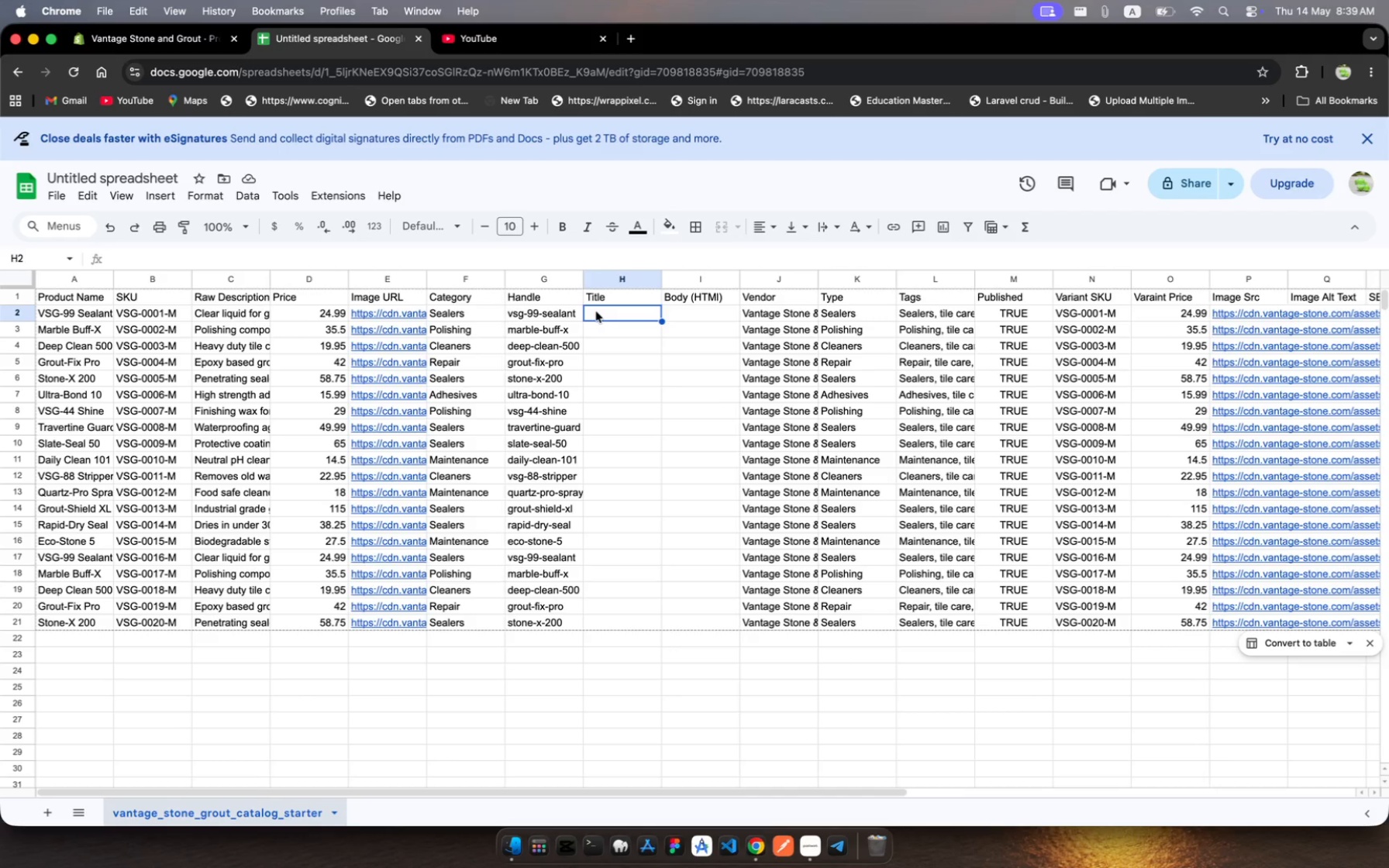 
left_click_drag(start_coordinate=[131, 687], to_coordinate=[78, 599])
 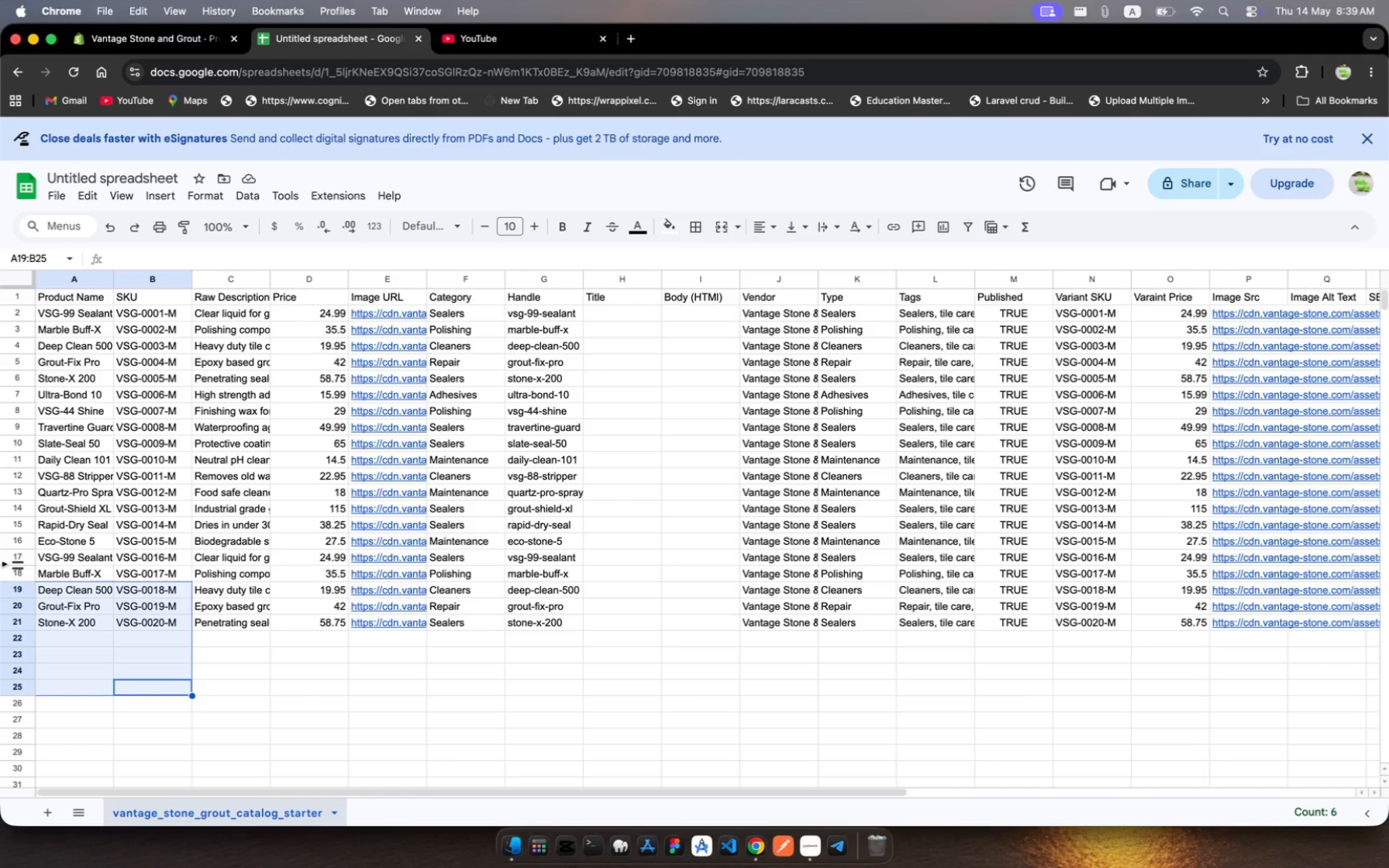 
left_click([0, 564])
 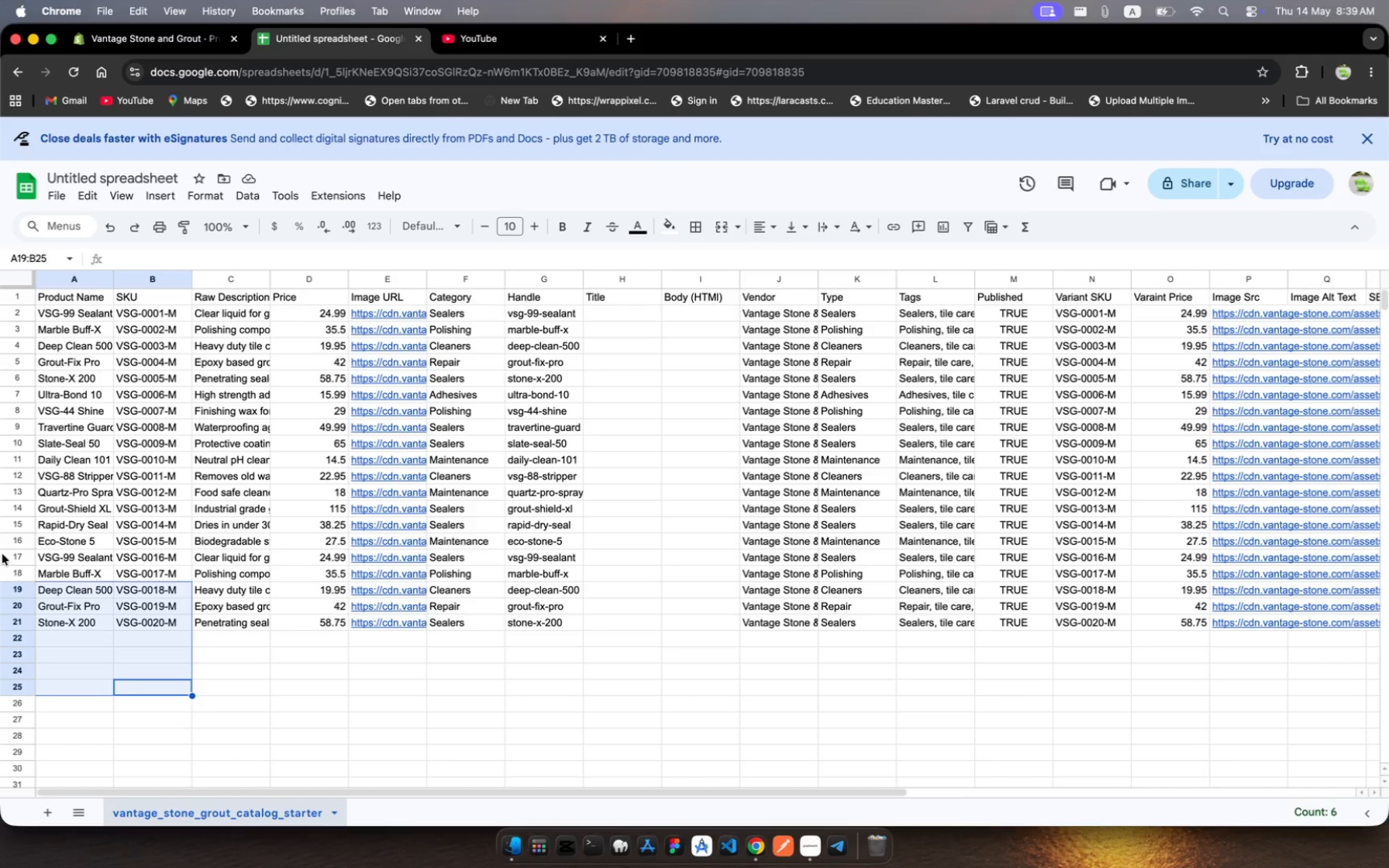 
left_click([2, 554])
 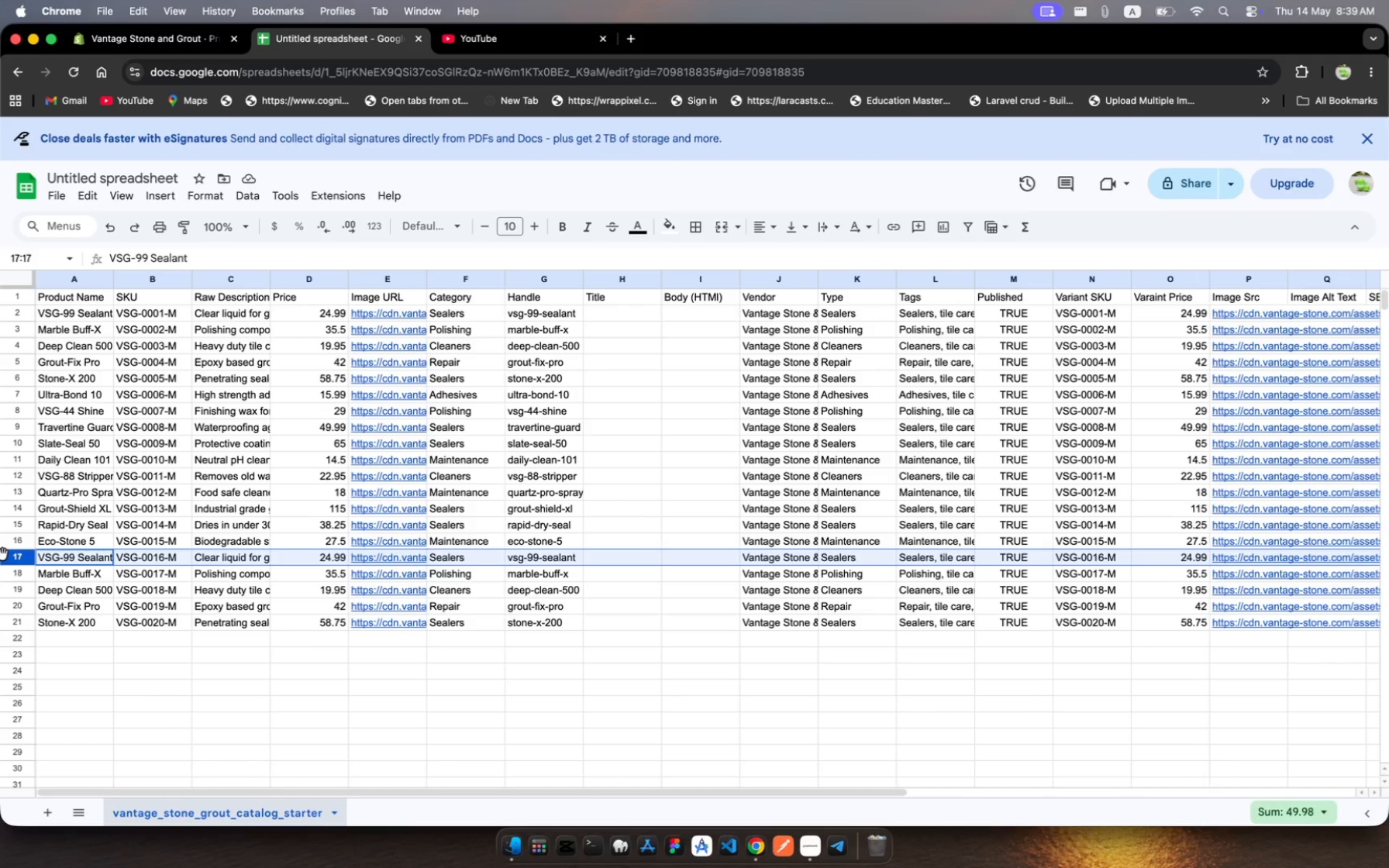 
hold_key(key=ShiftRight, duration=4.16)
left_click([0, 579])
 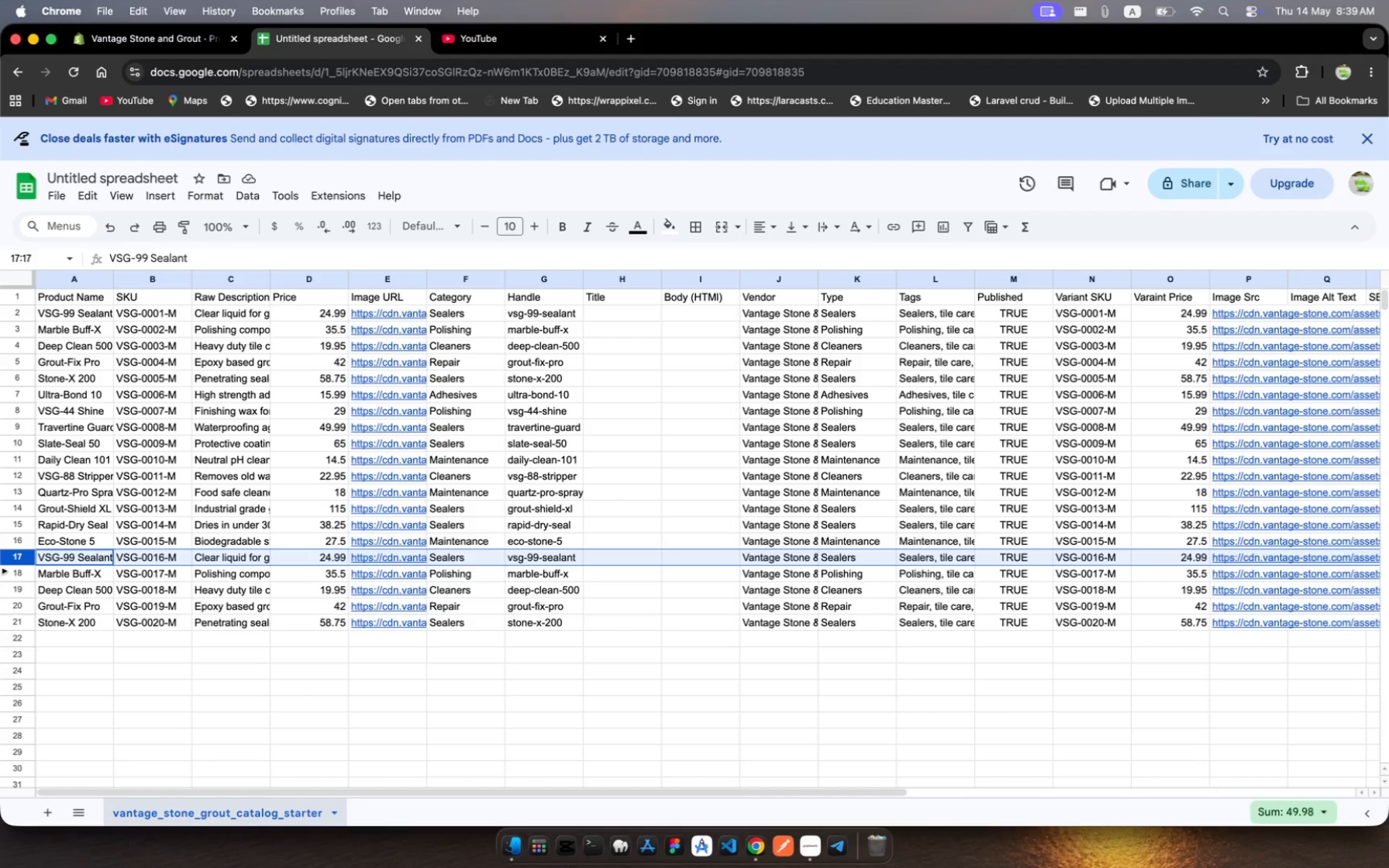 
left_click([0, 571])
 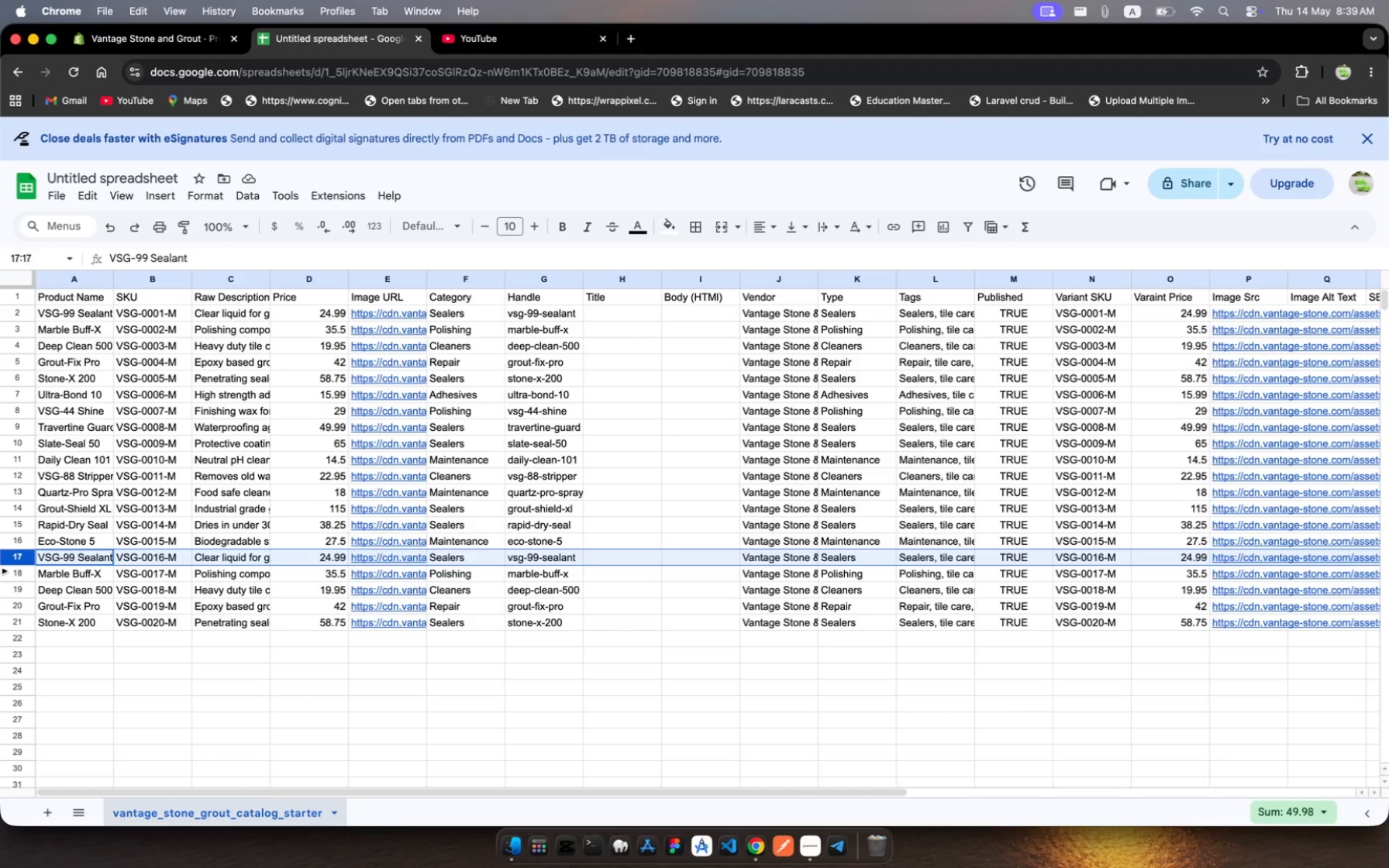 
left_click([0, 571])
 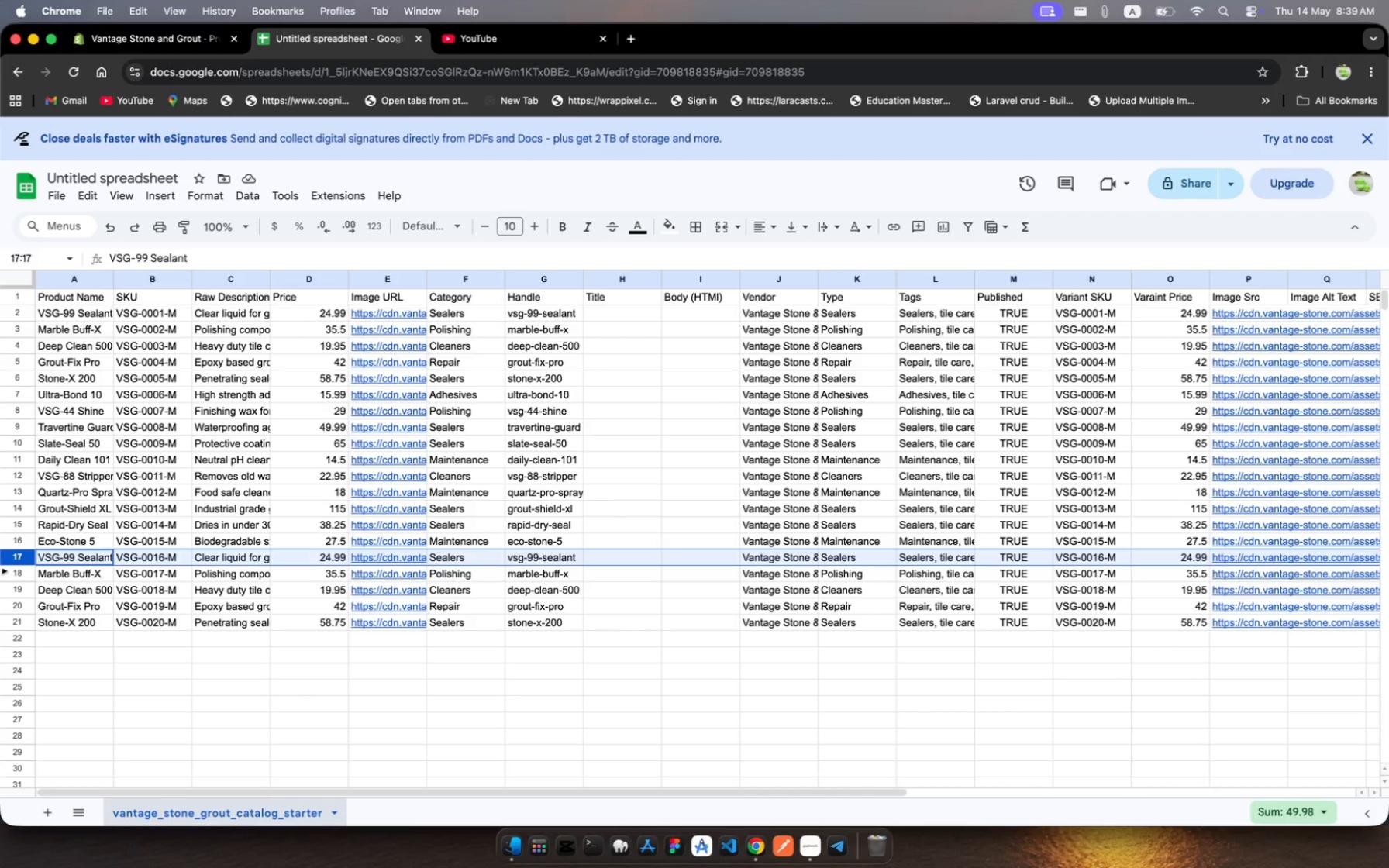 
left_click([0, 571])
 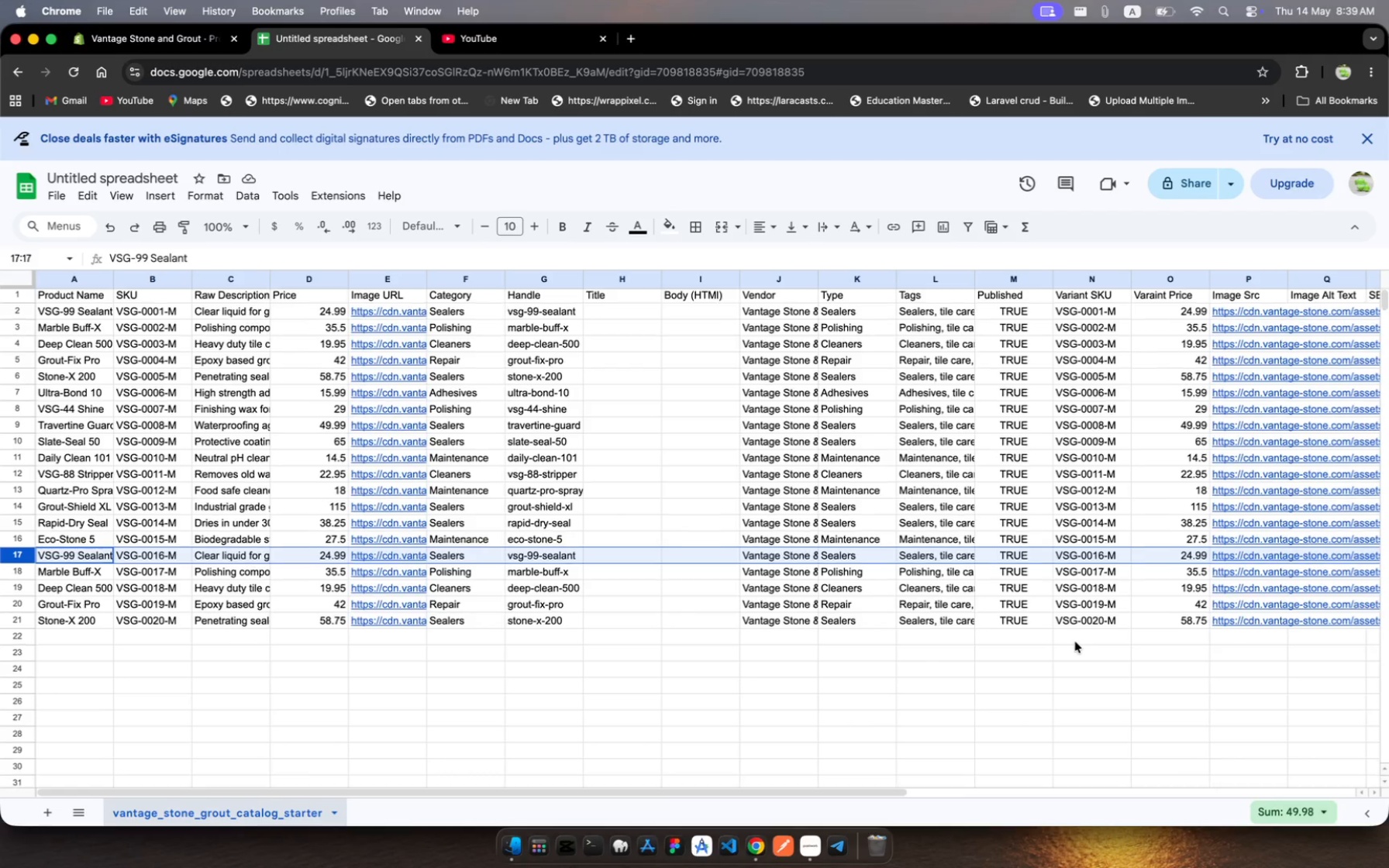 
scroll: coordinate [1075, 642], scroll_direction: down, amount: 137.0
 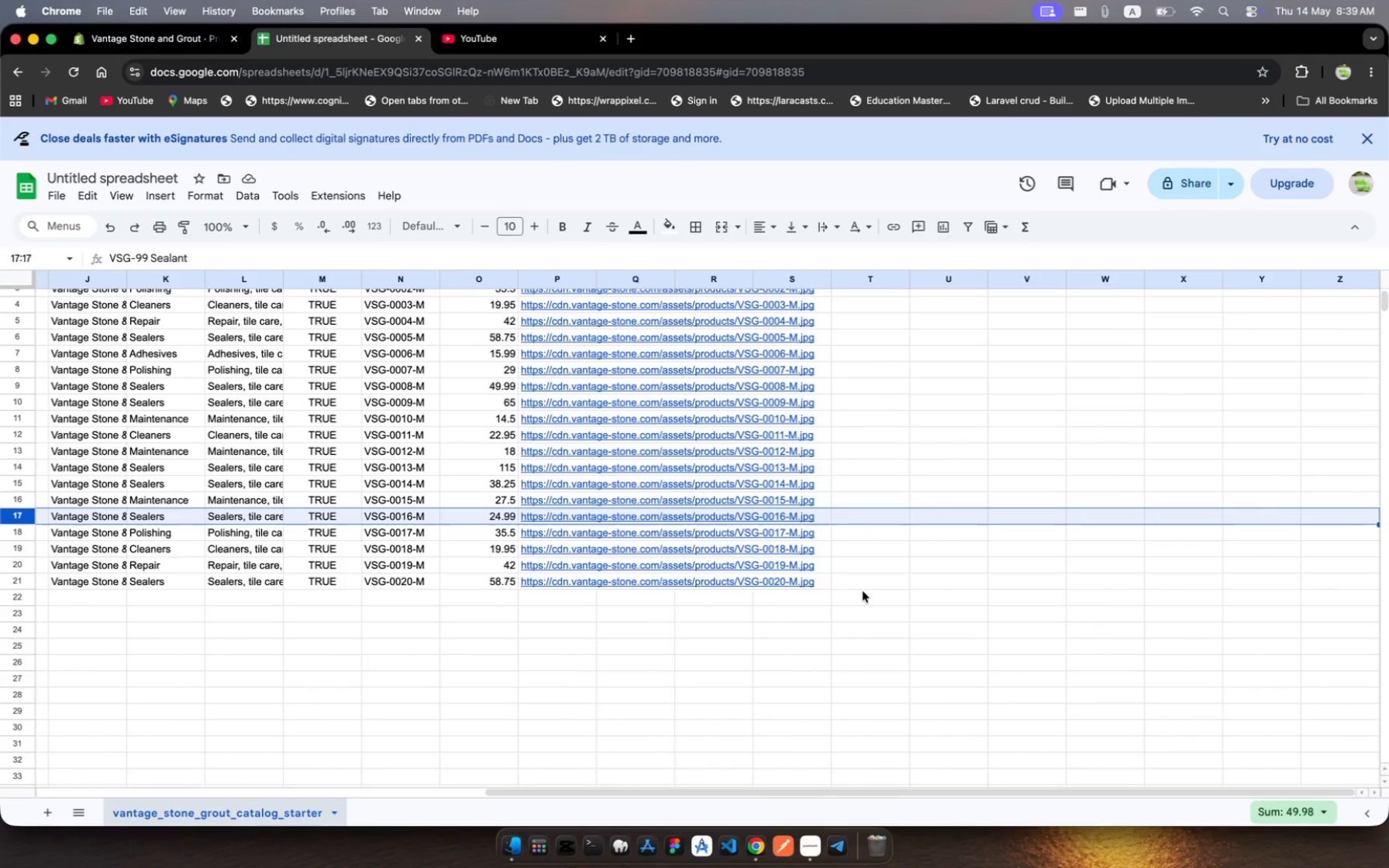 
left_click([856, 583])
 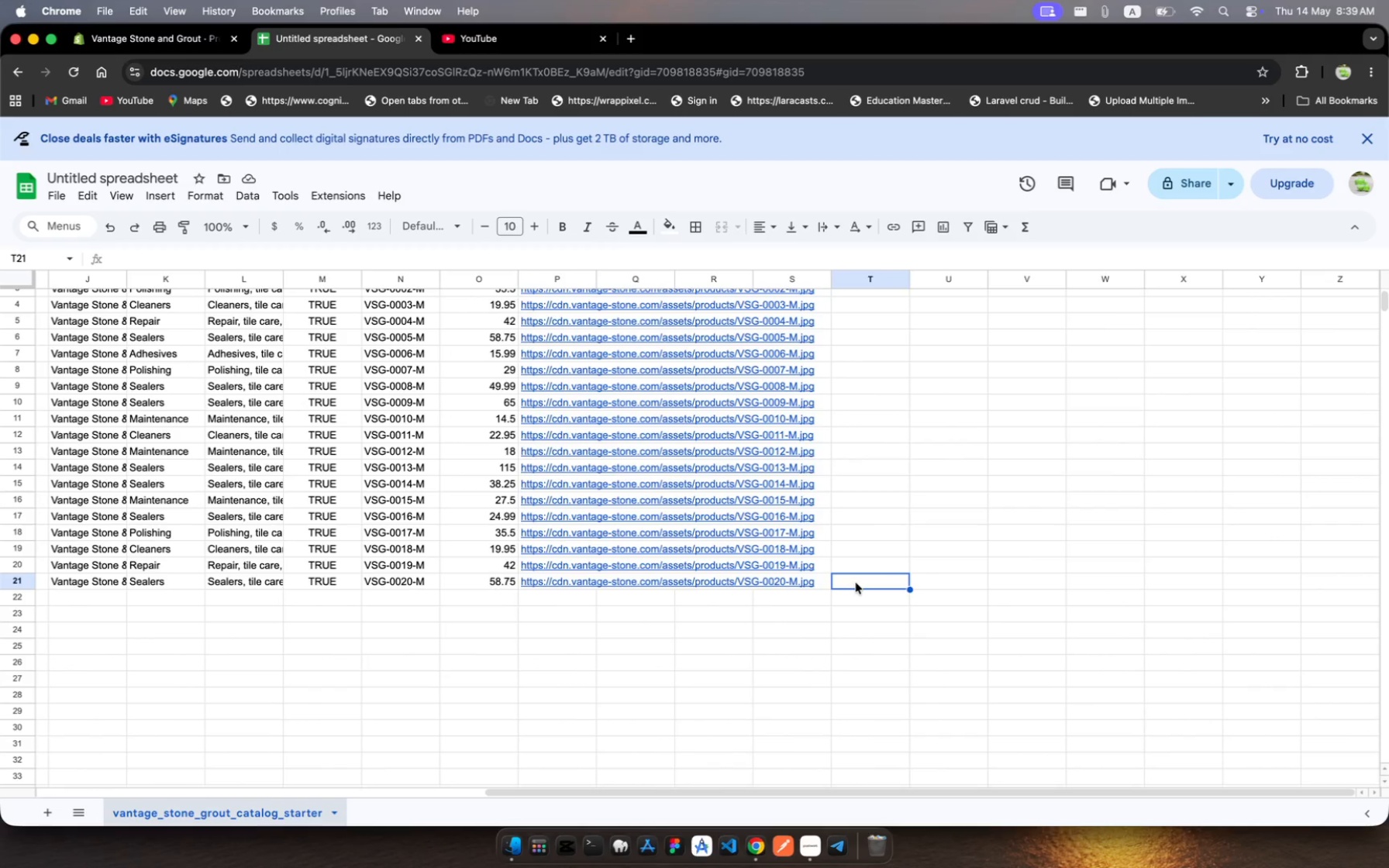 
left_click_drag(start_coordinate=[856, 583], to_coordinate=[0, 513])
 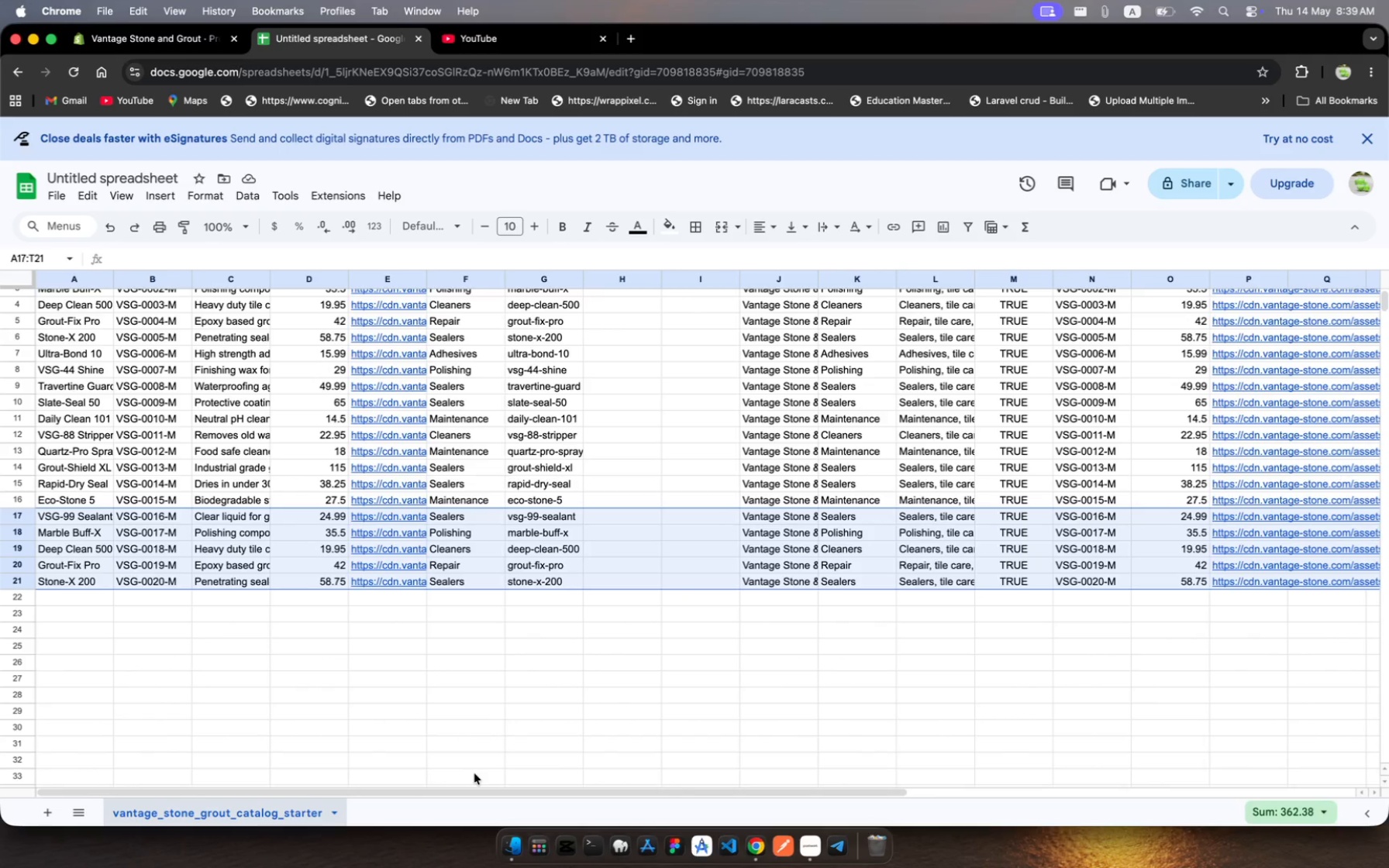 
key(Backspace)
 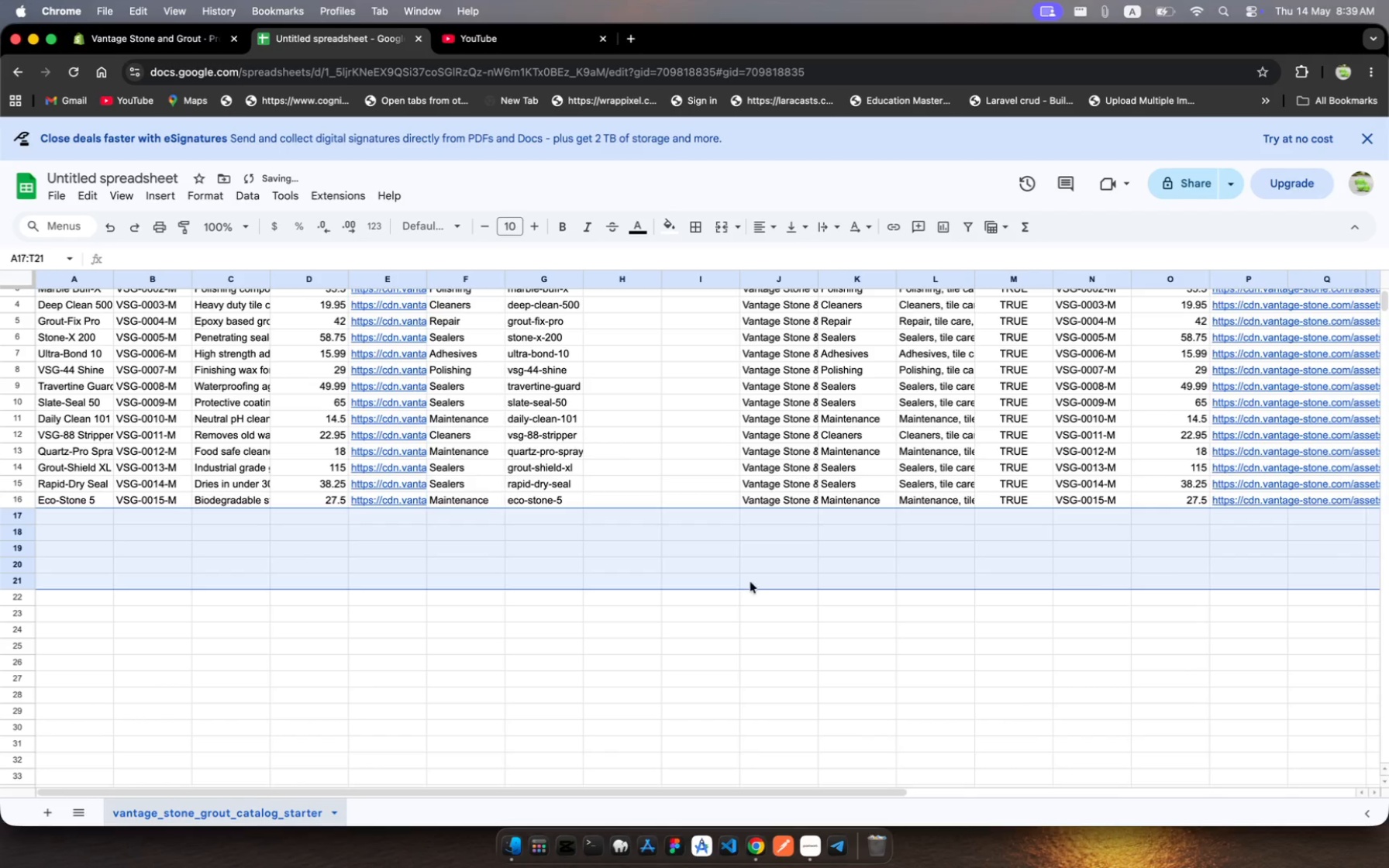 
key(Meta+S)
 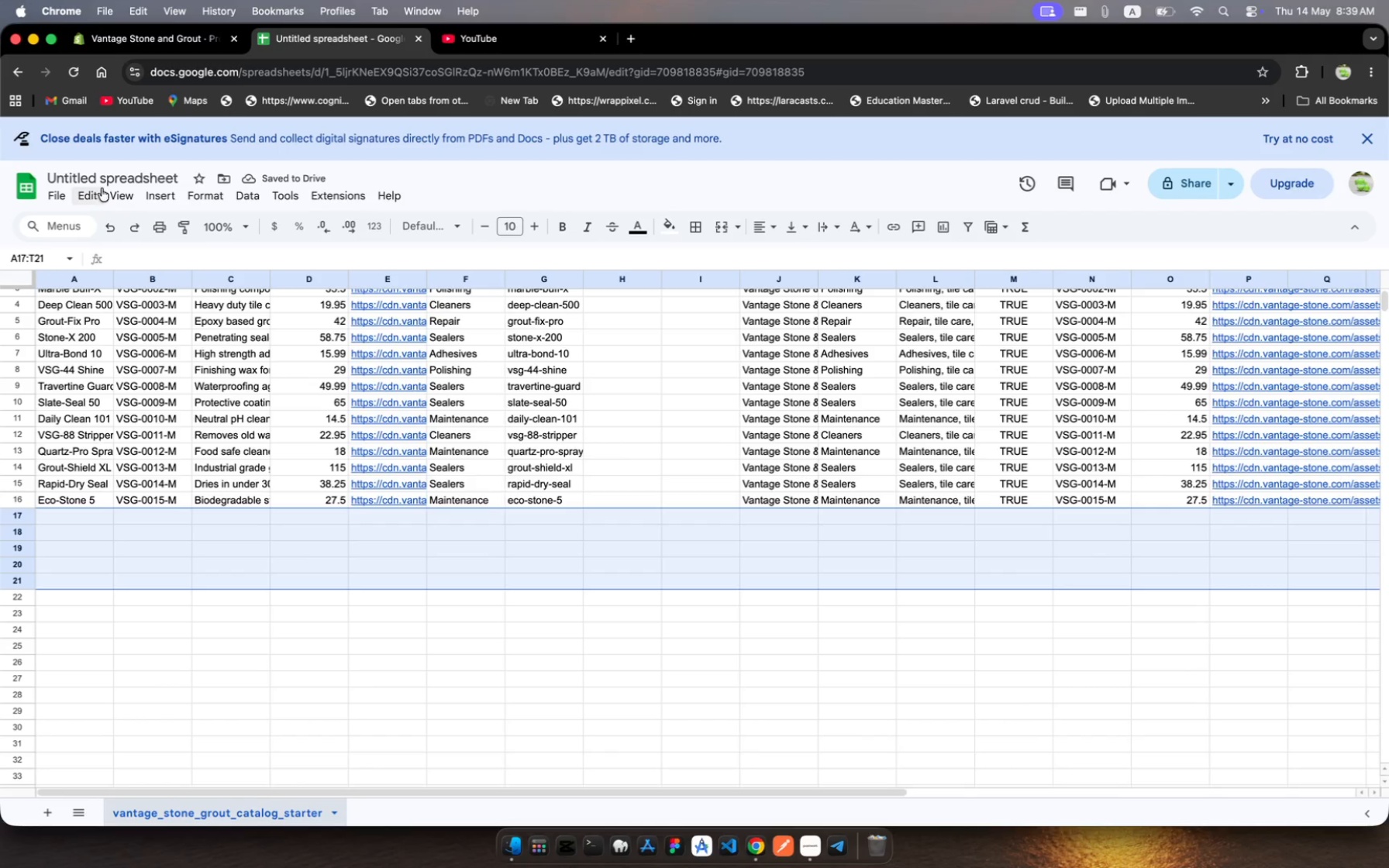 
left_click([94, 177])
 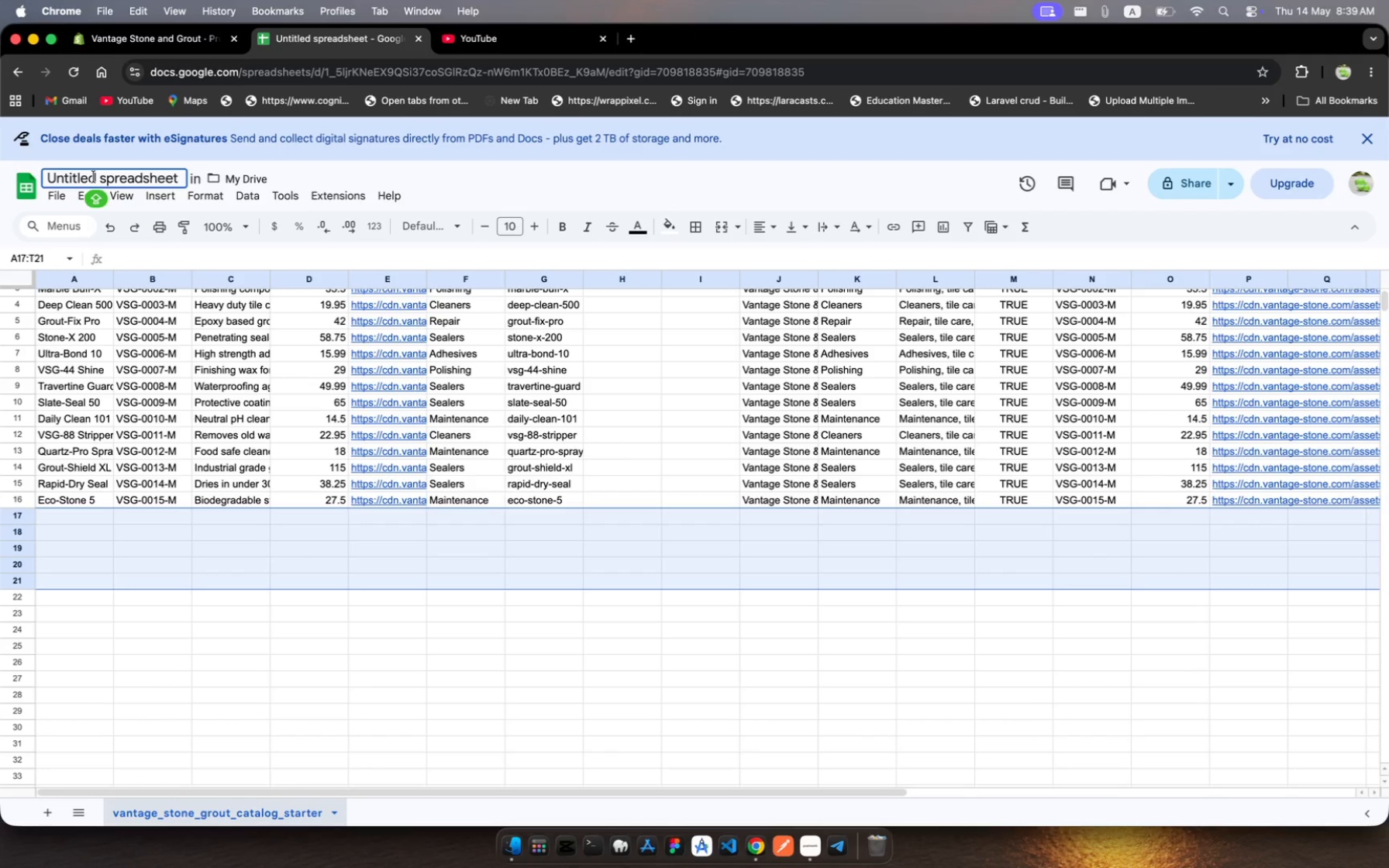 
key(Meta+A)
 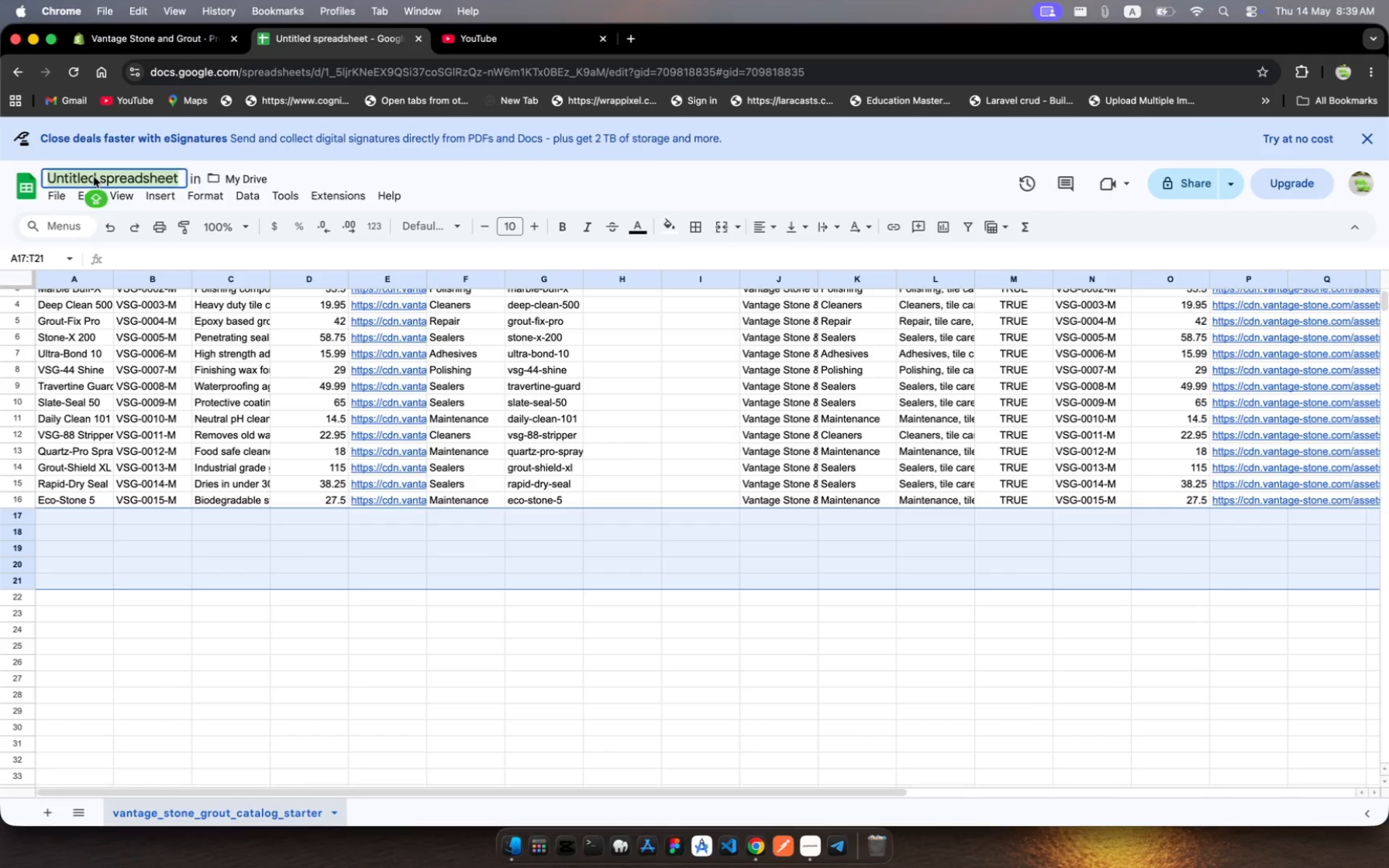 
key(1)
 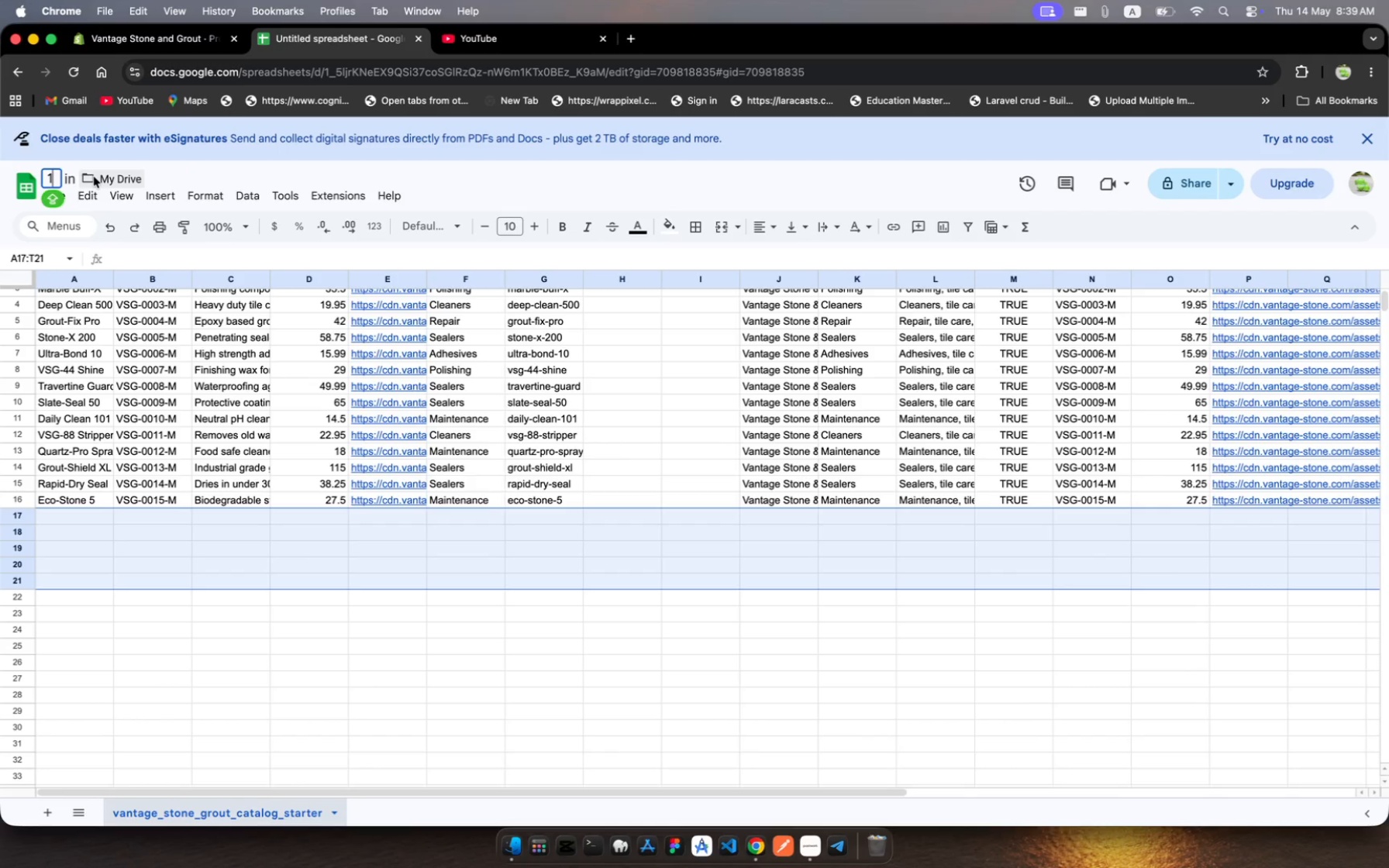 
key(Enter)
 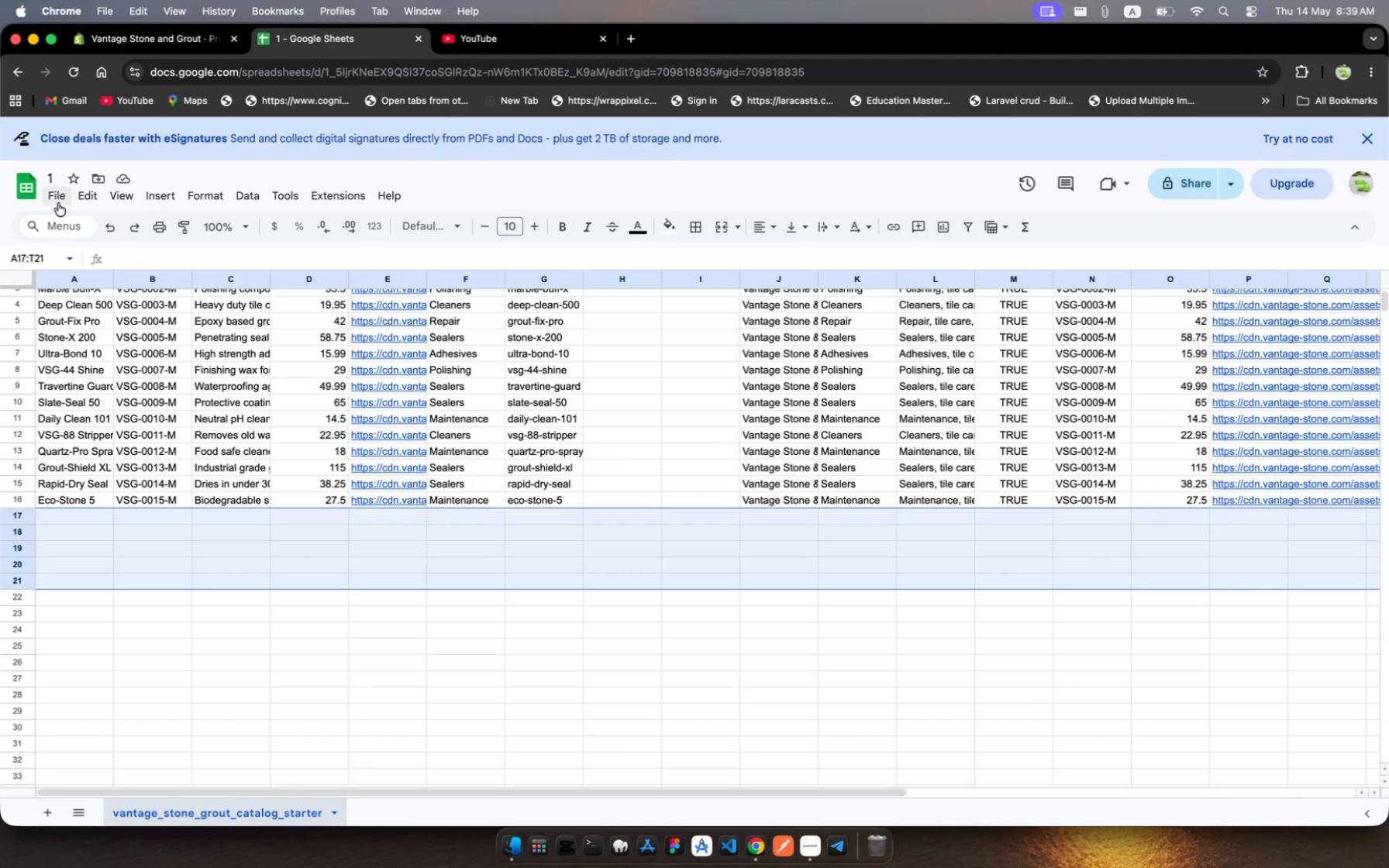 
left_click([62, 200])
 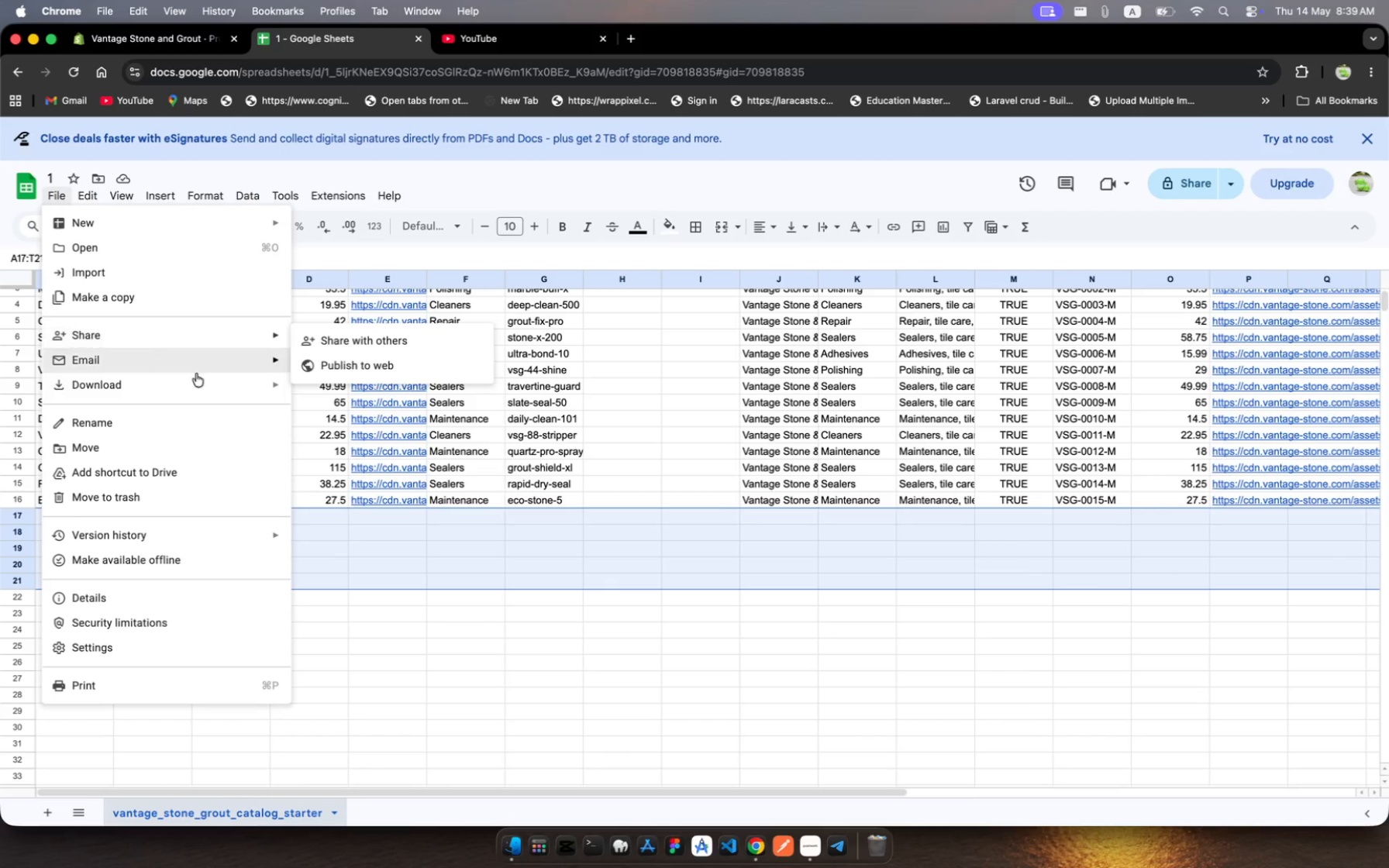 
left_click([235, 399])
 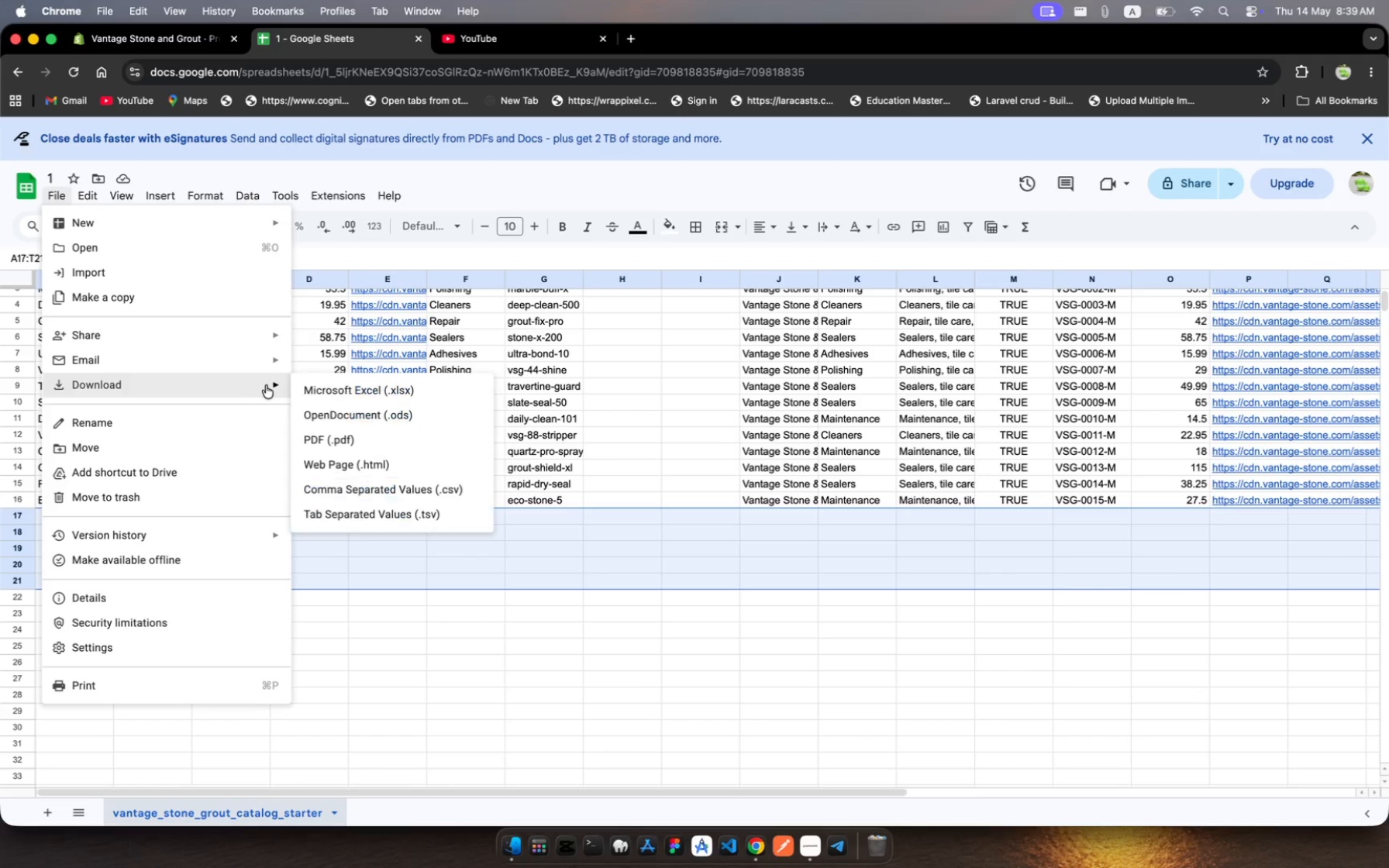 
left_click([266, 385])
 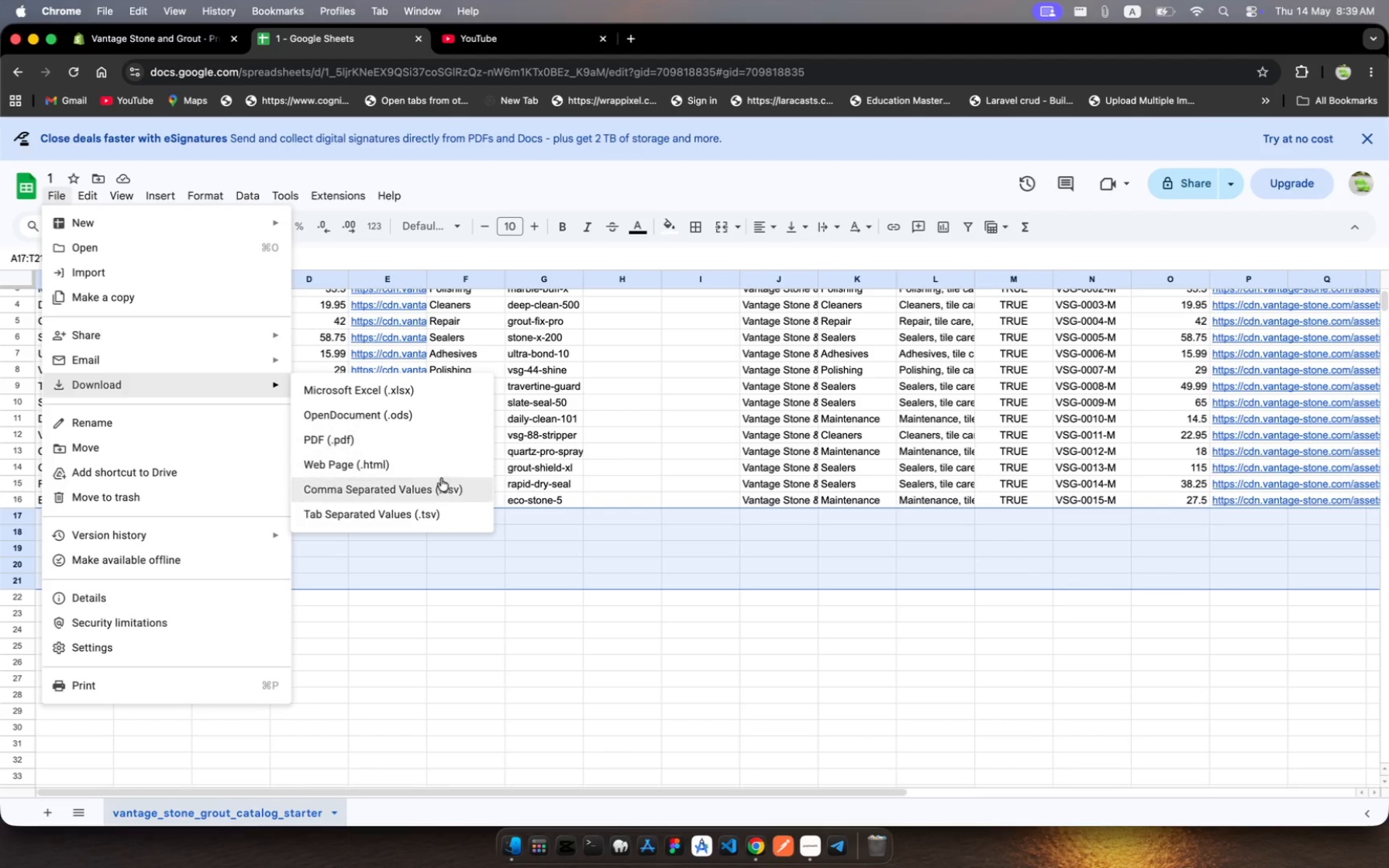 
left_click([453, 489])
 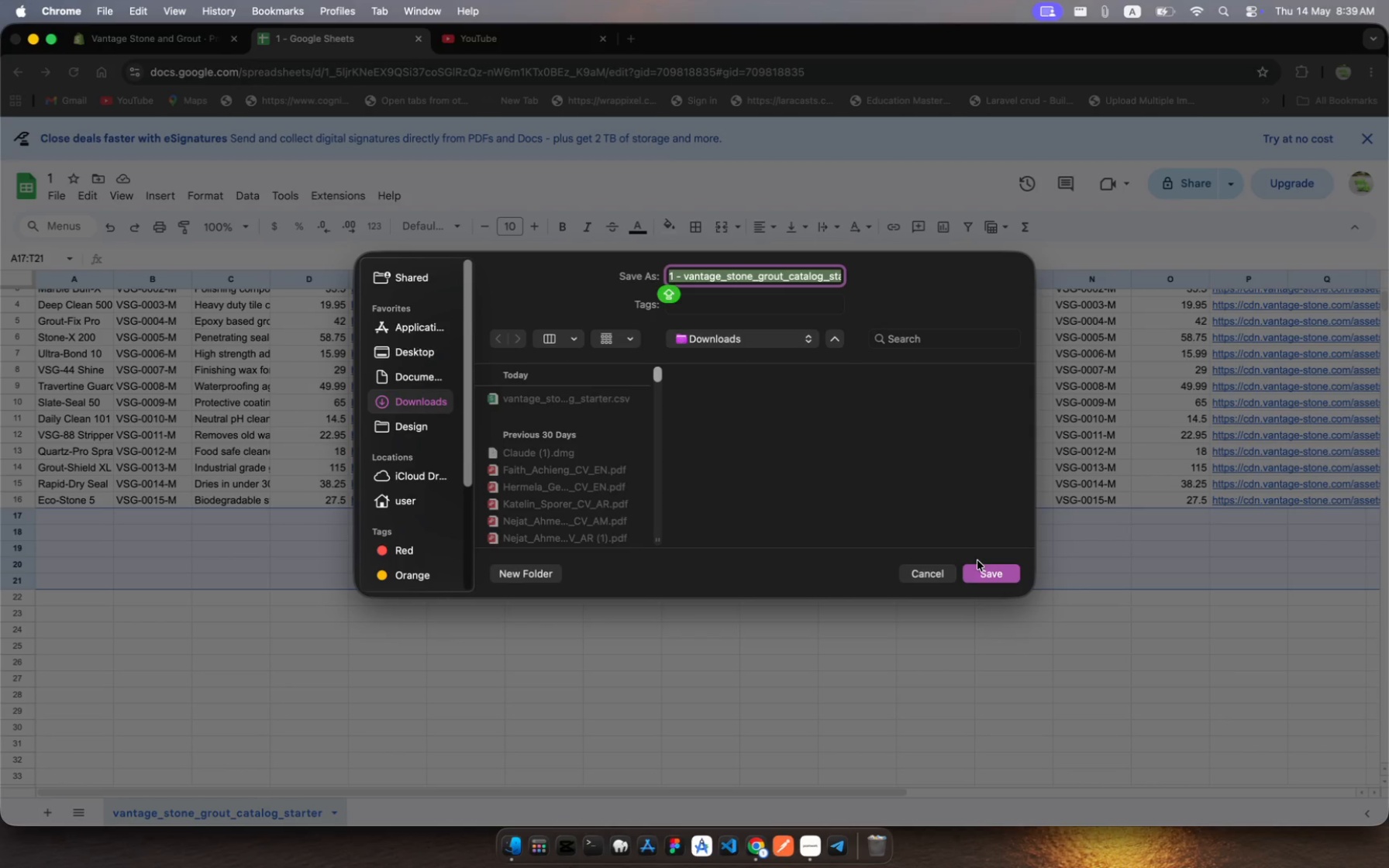 
wait(6.52)
 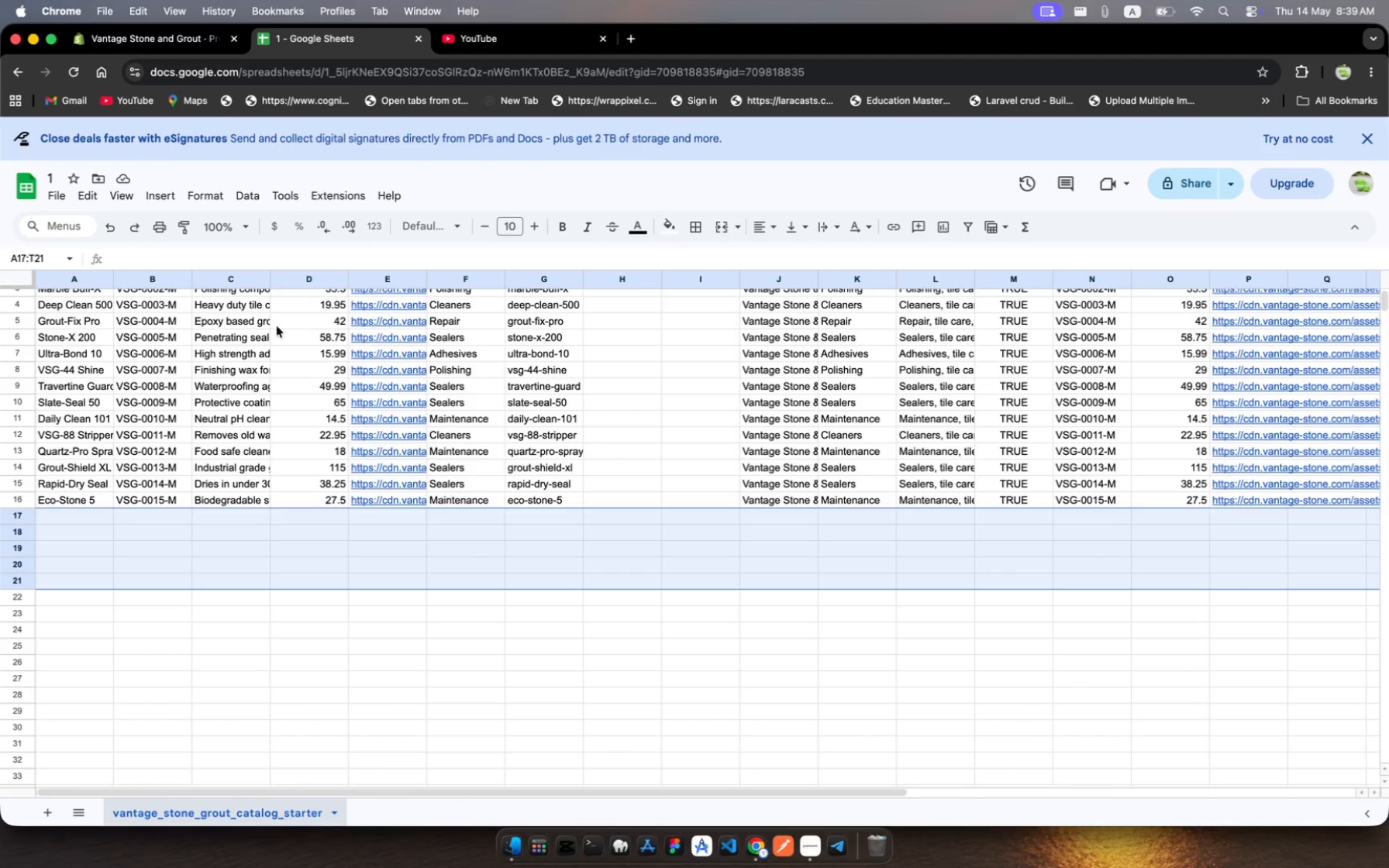 
left_click([989, 579])
 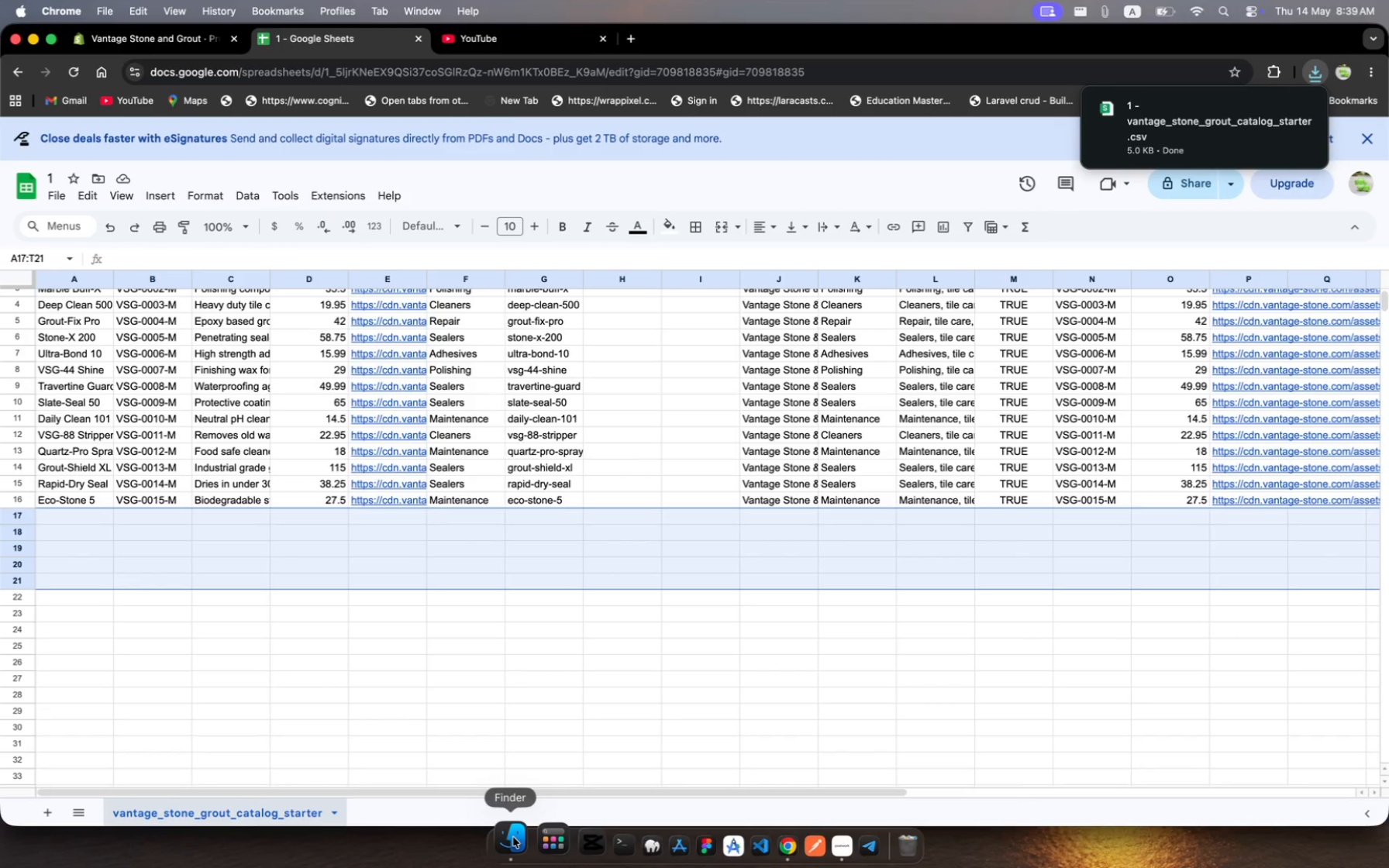 
left_click([513, 839])
 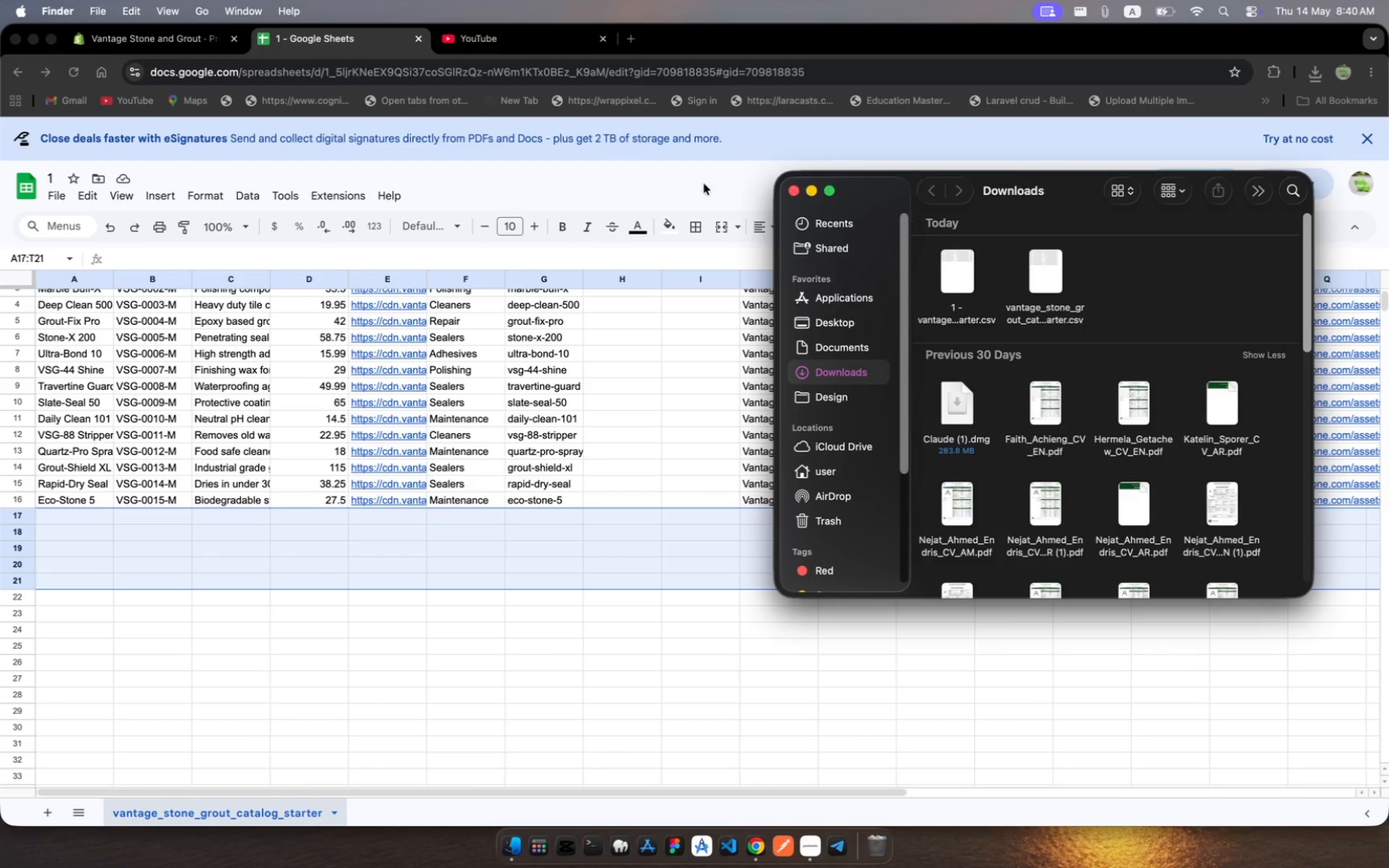 
wait(6.97)
 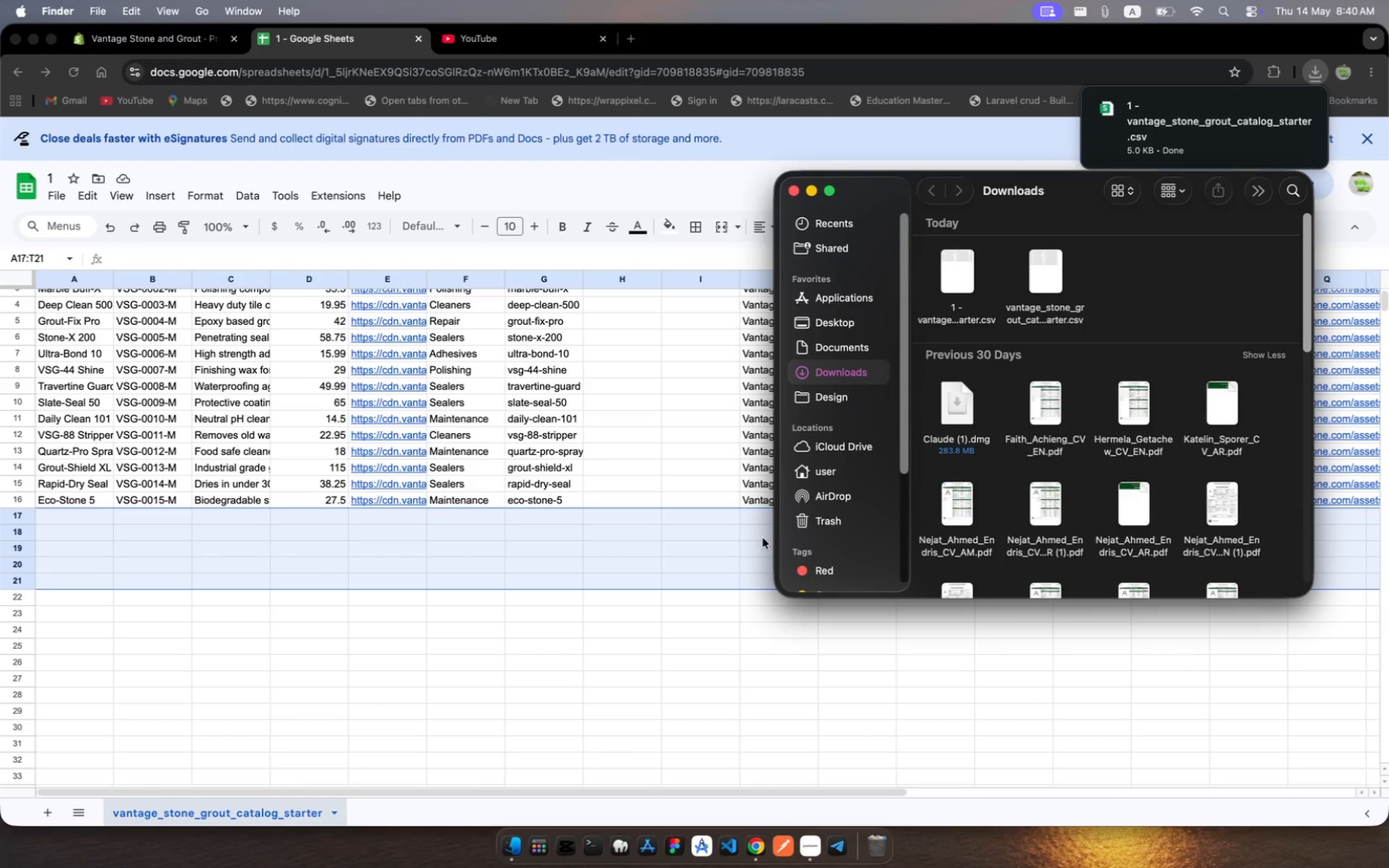 
left_click([114, 30])
 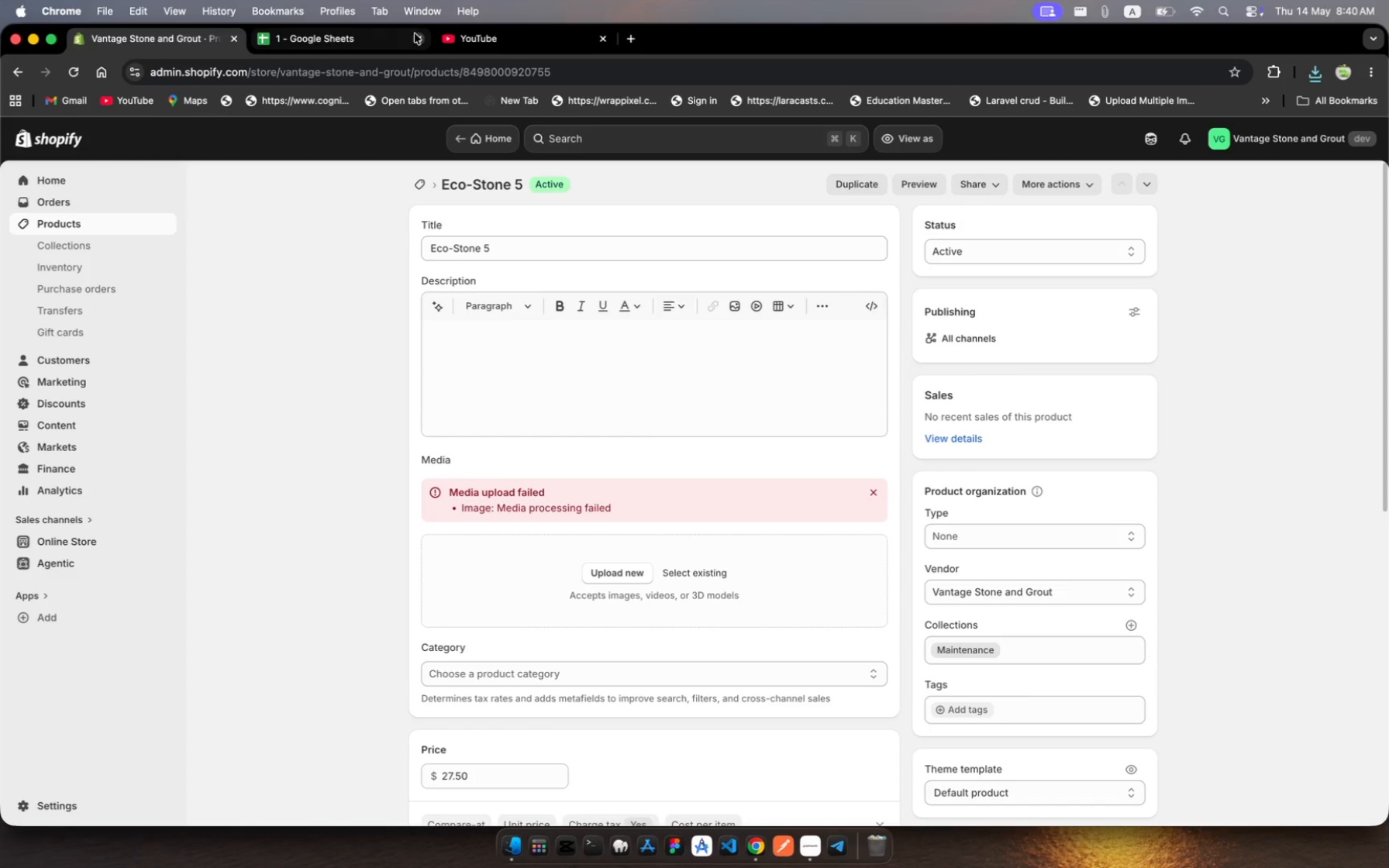 
left_click([415, 33])
 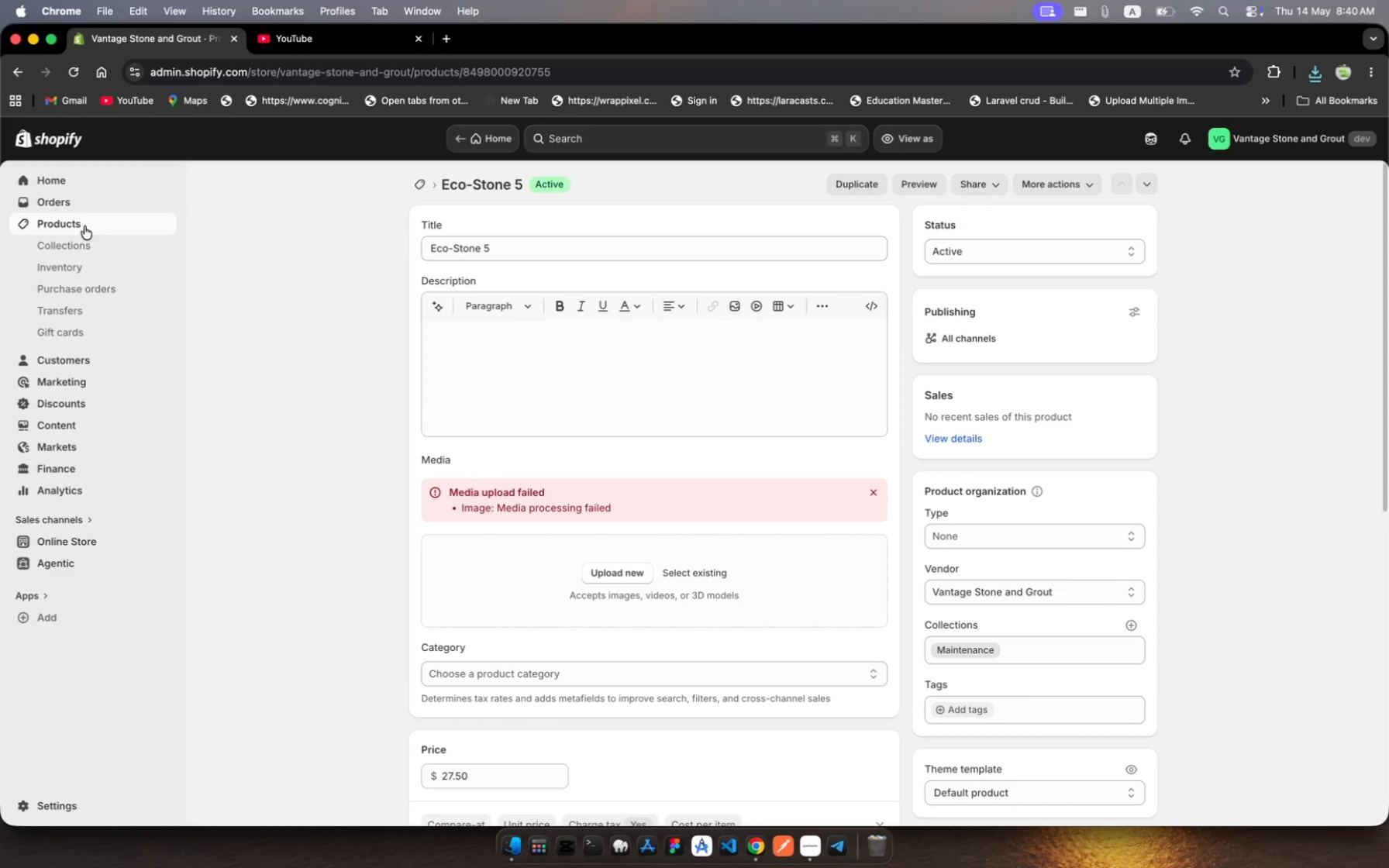 
left_click([84, 226])
 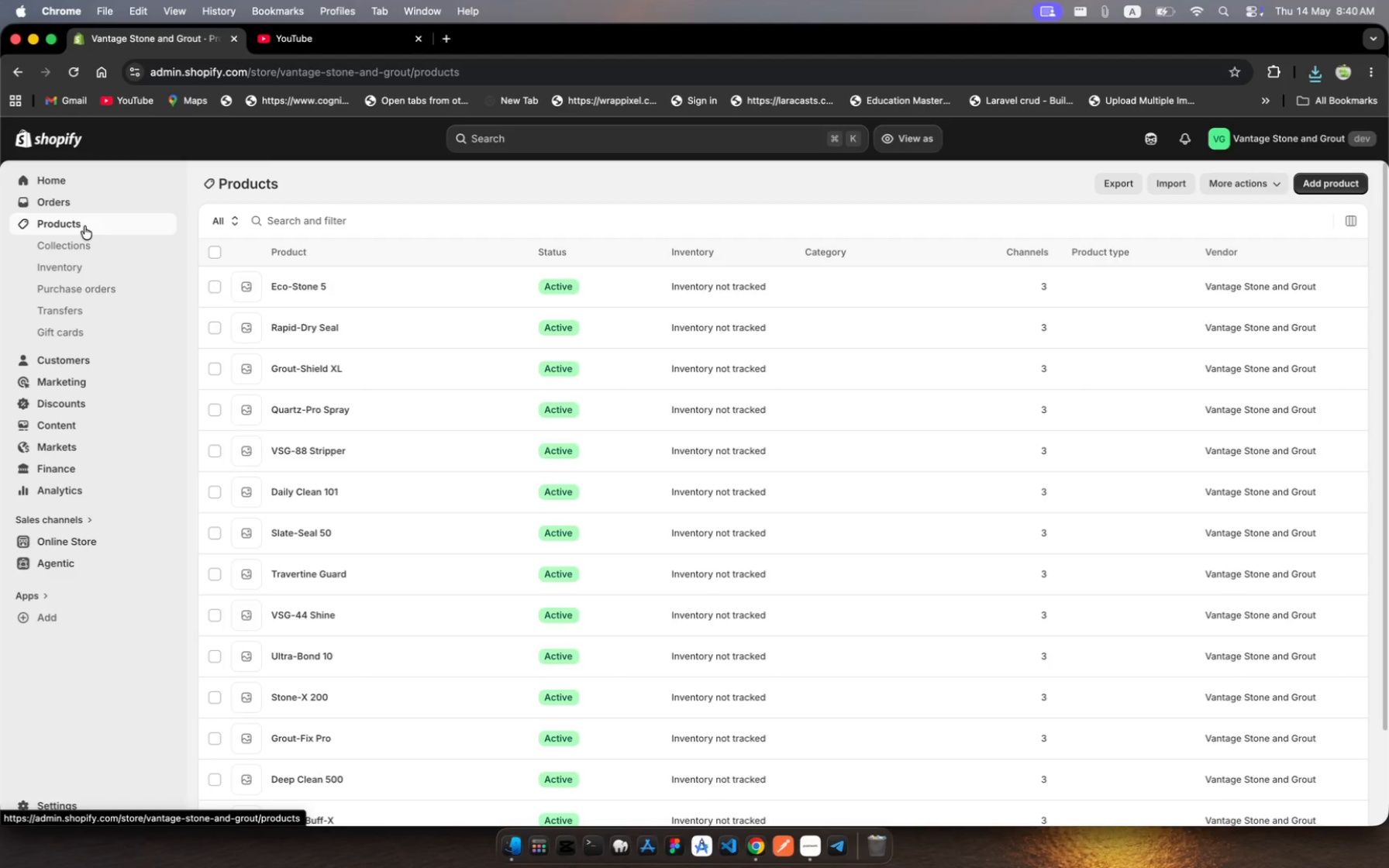 
wait(7.04)
 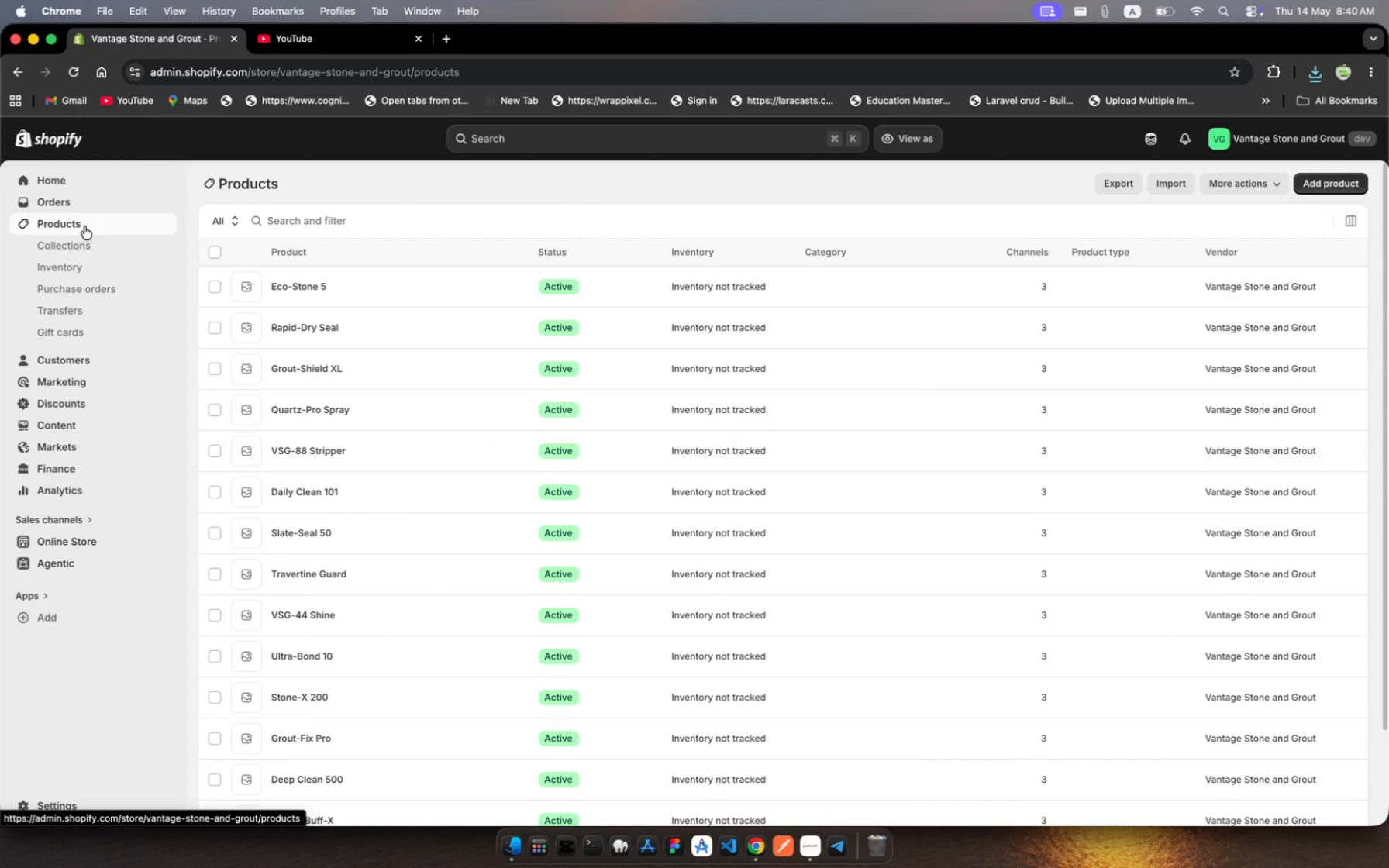 
left_click([305, 29])
 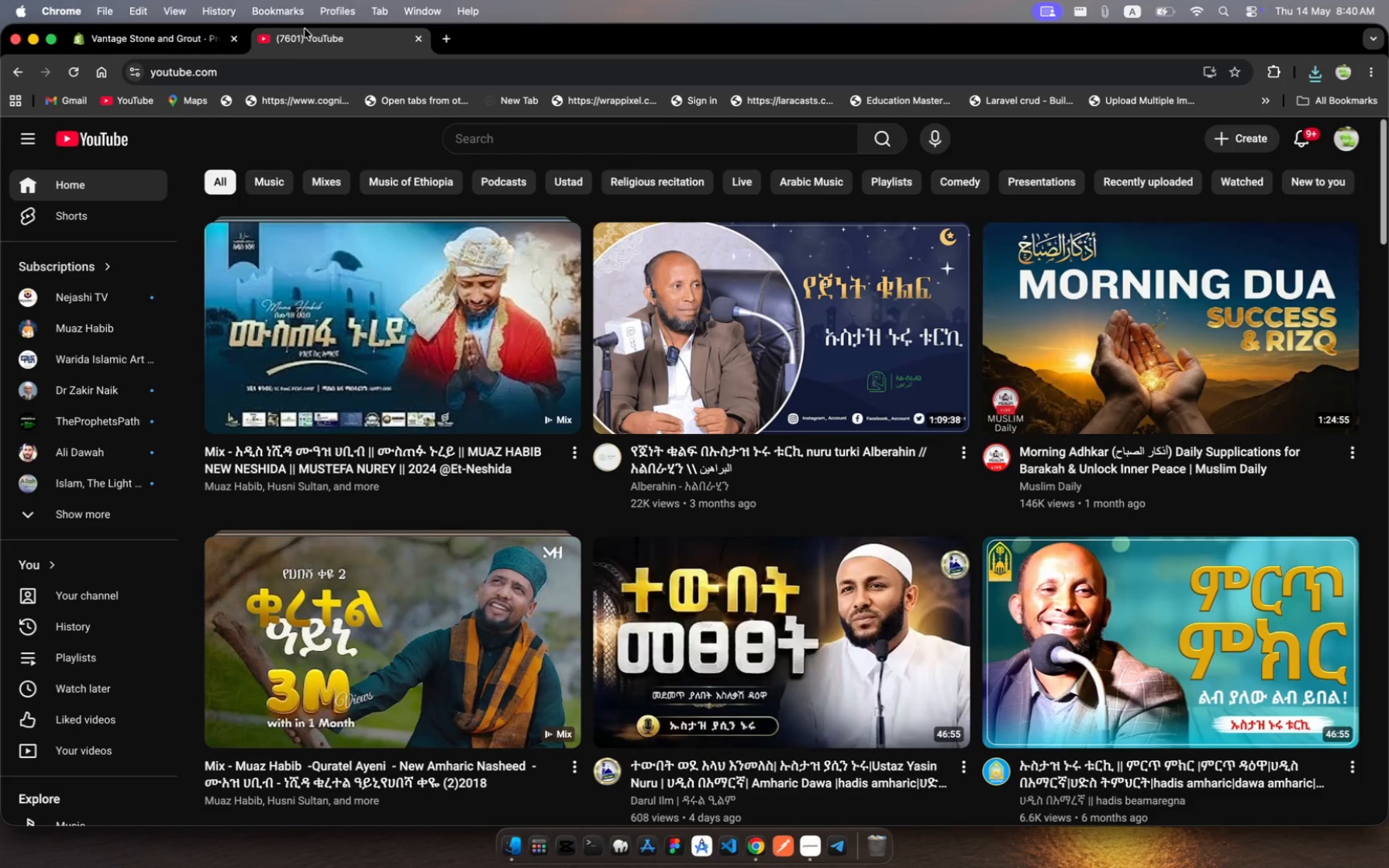 
wait(9.26)
 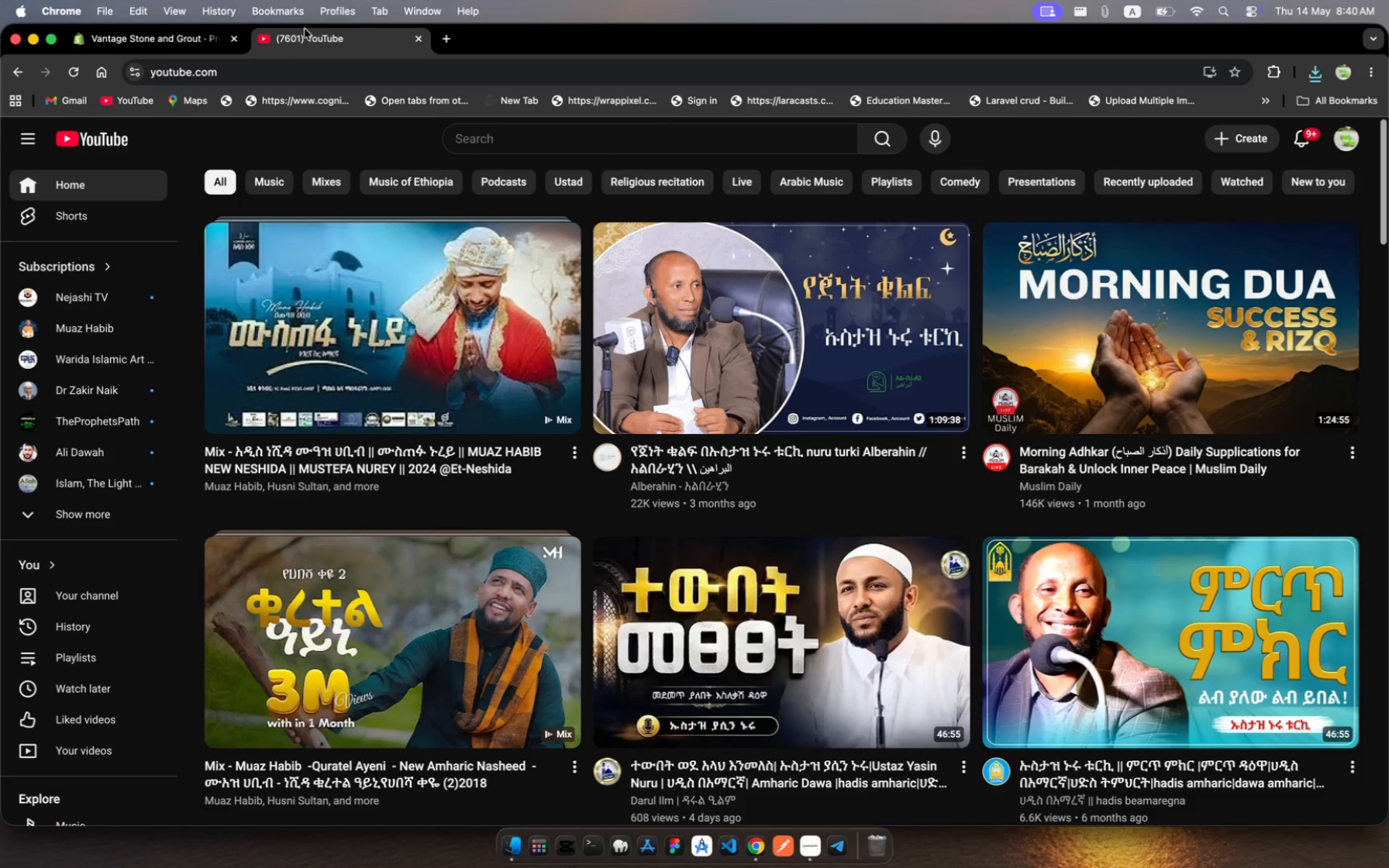 
left_click([832, 344])
 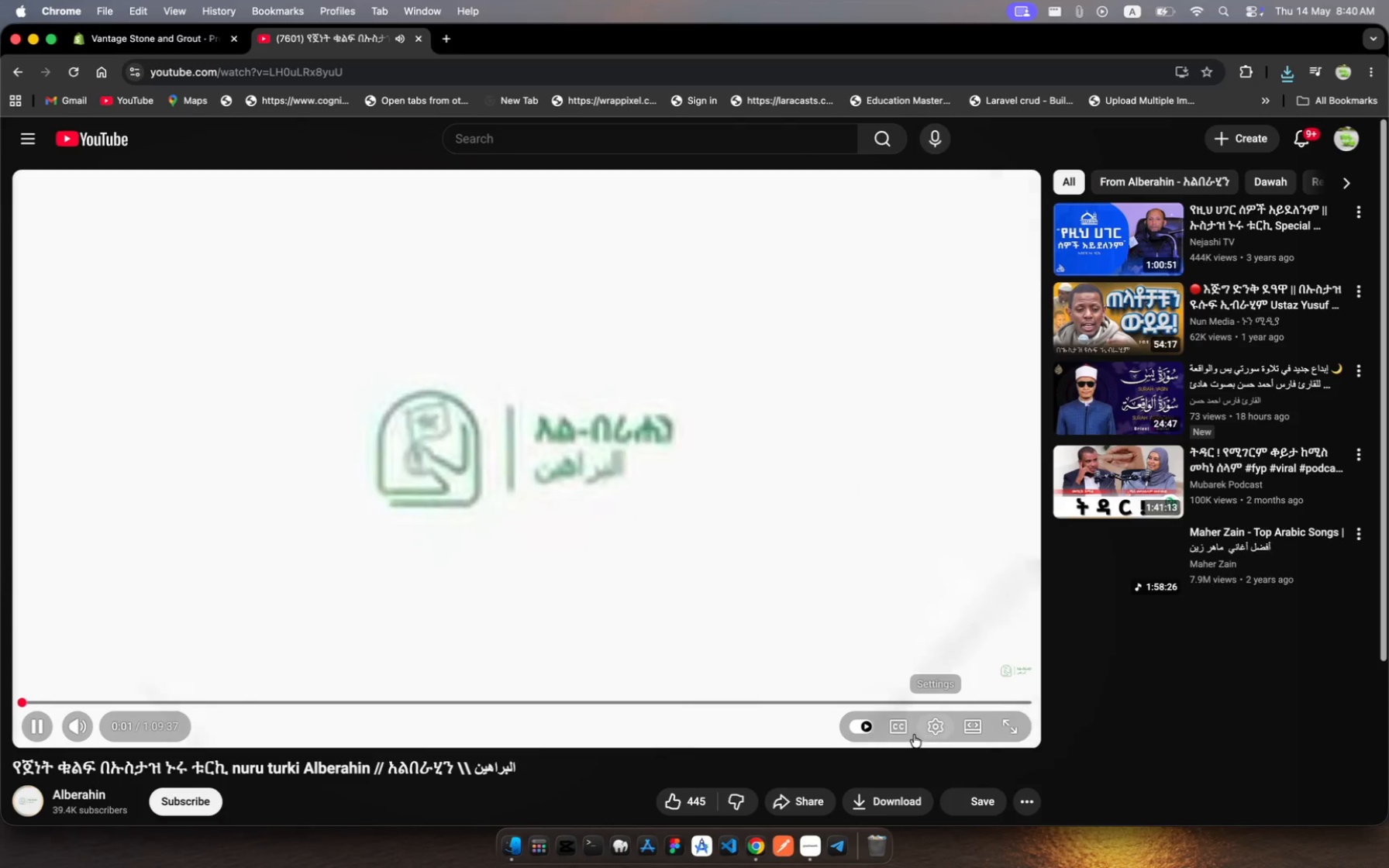 
left_click([932, 729])
 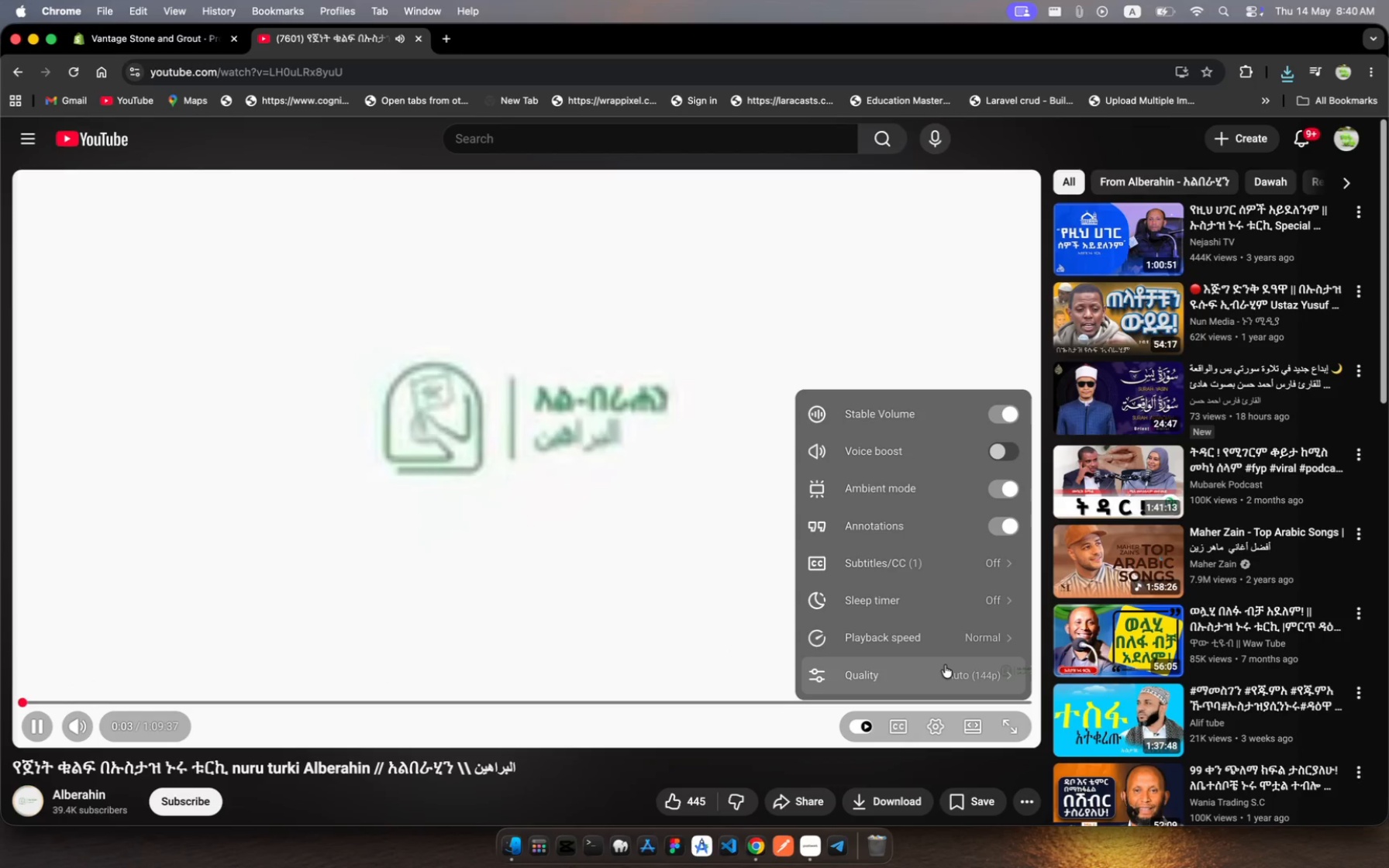 
left_click([945, 665])
 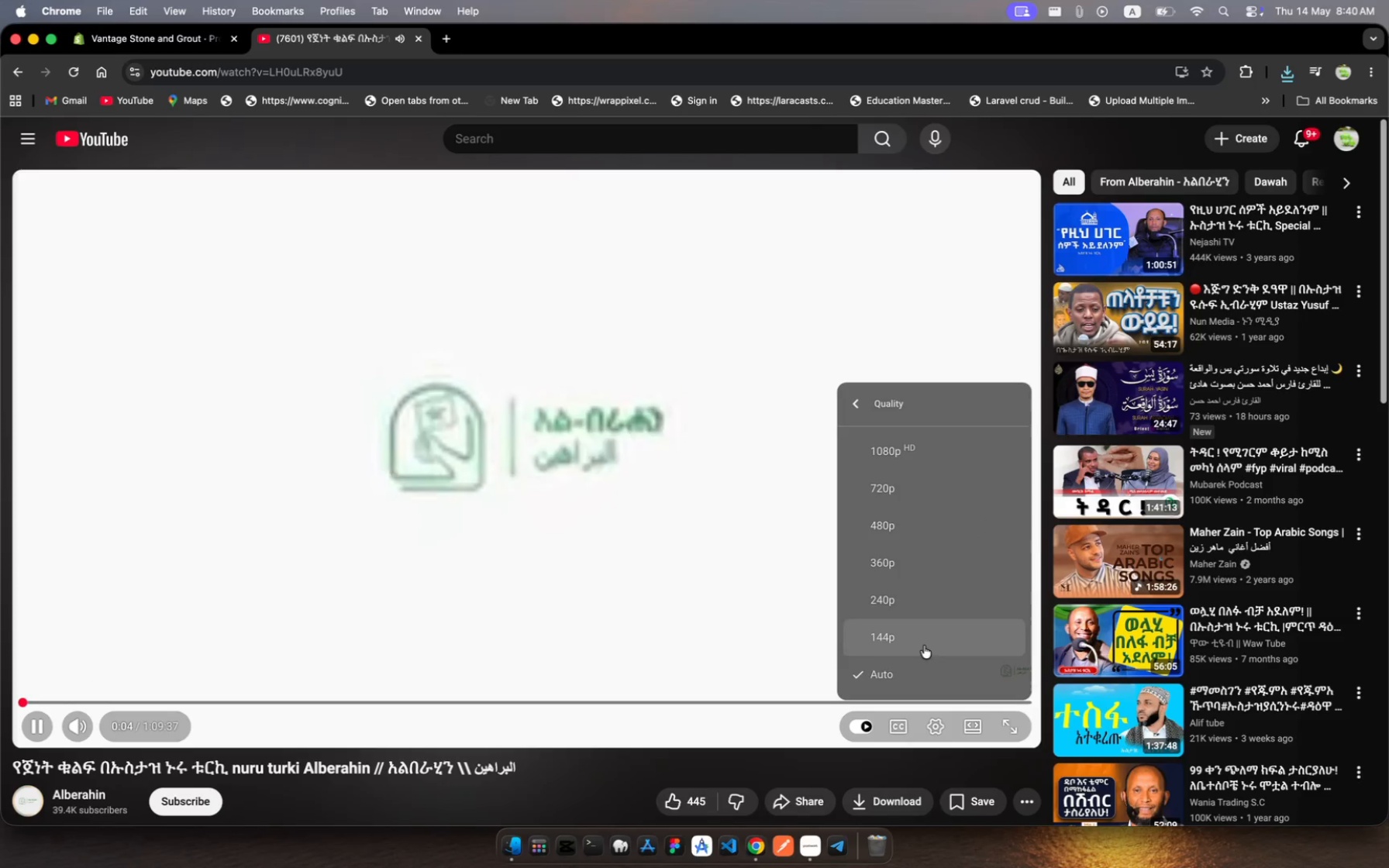 
left_click([923, 645])
 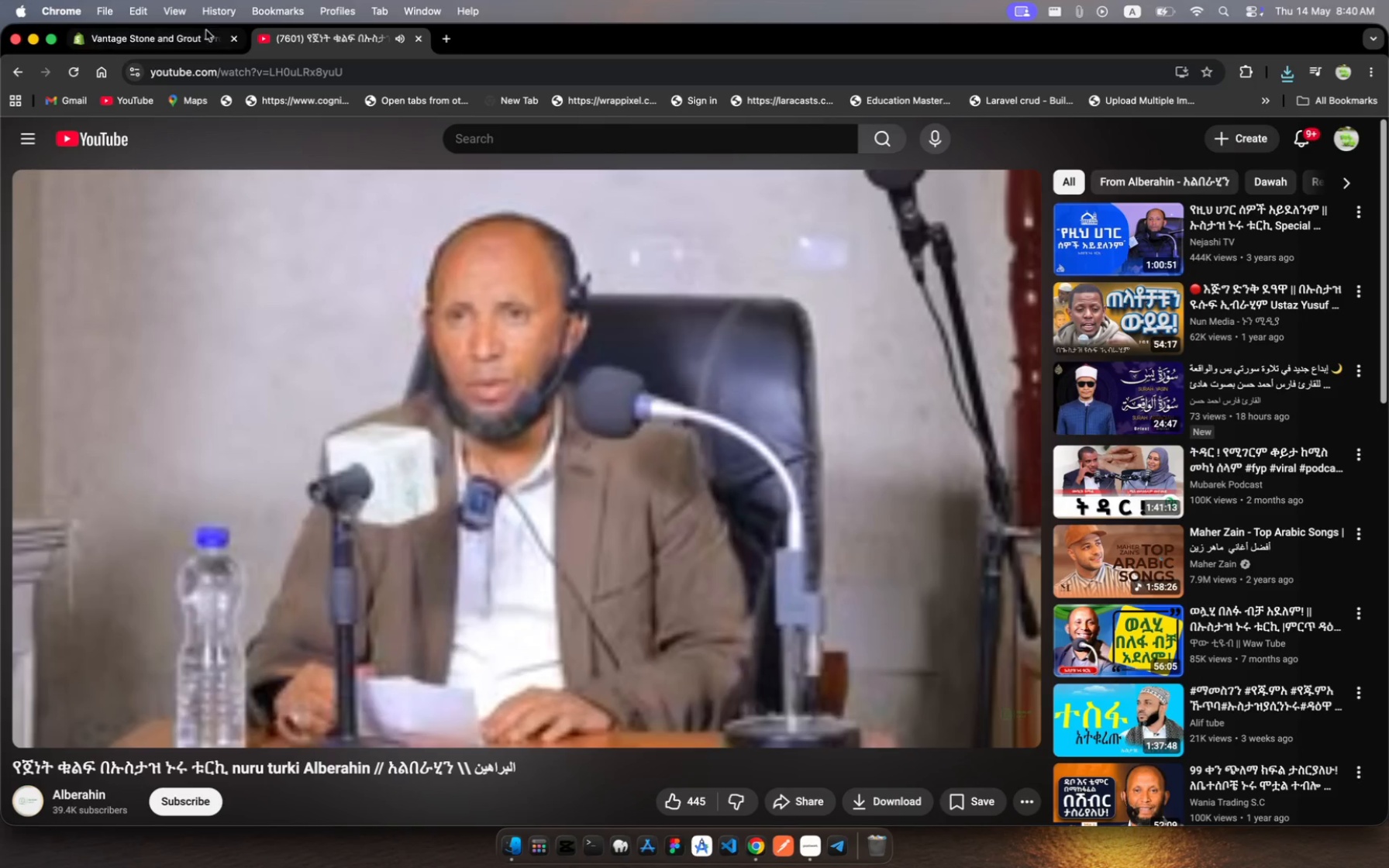 
left_click([198, 36])
 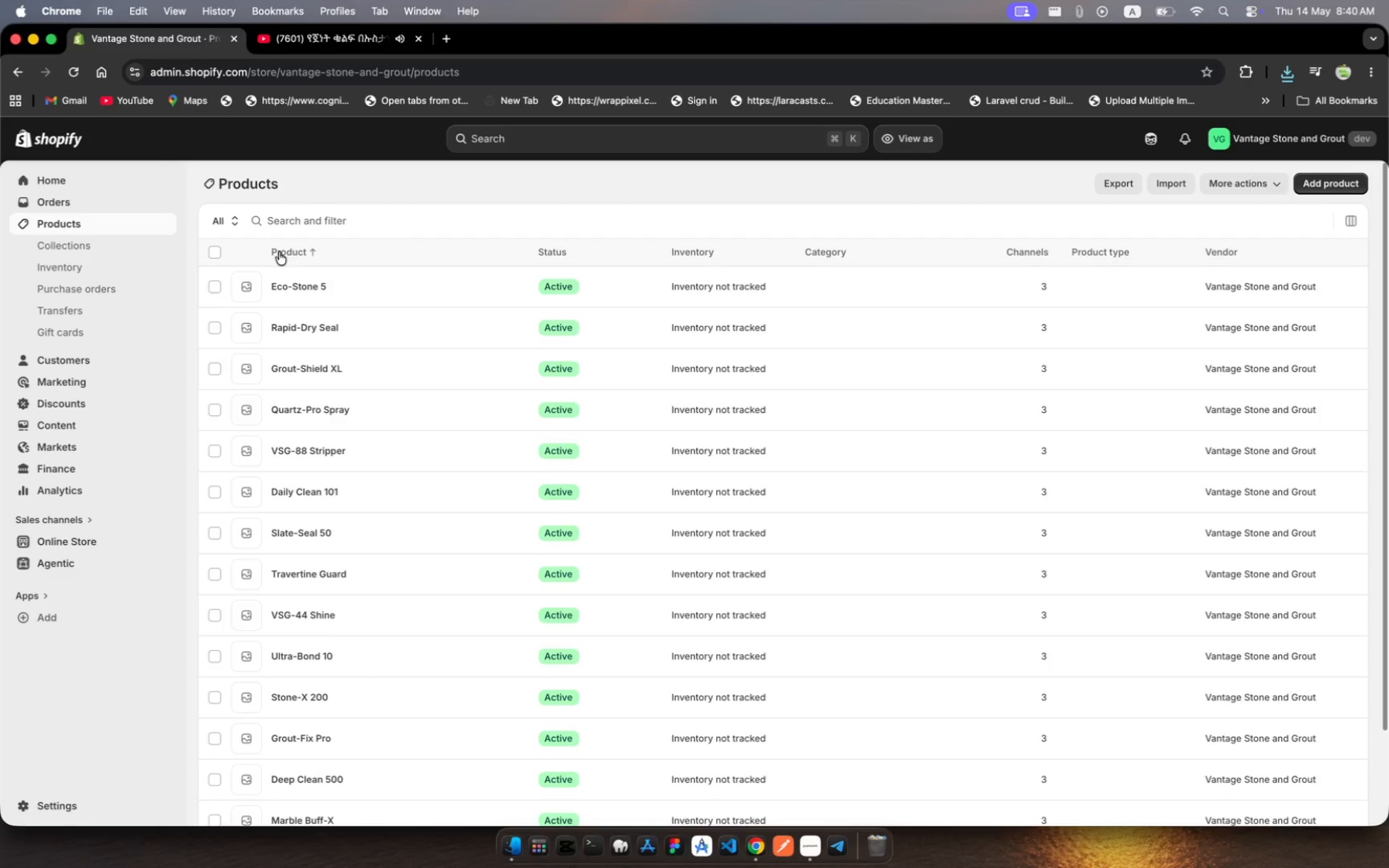 
wait(5.8)
 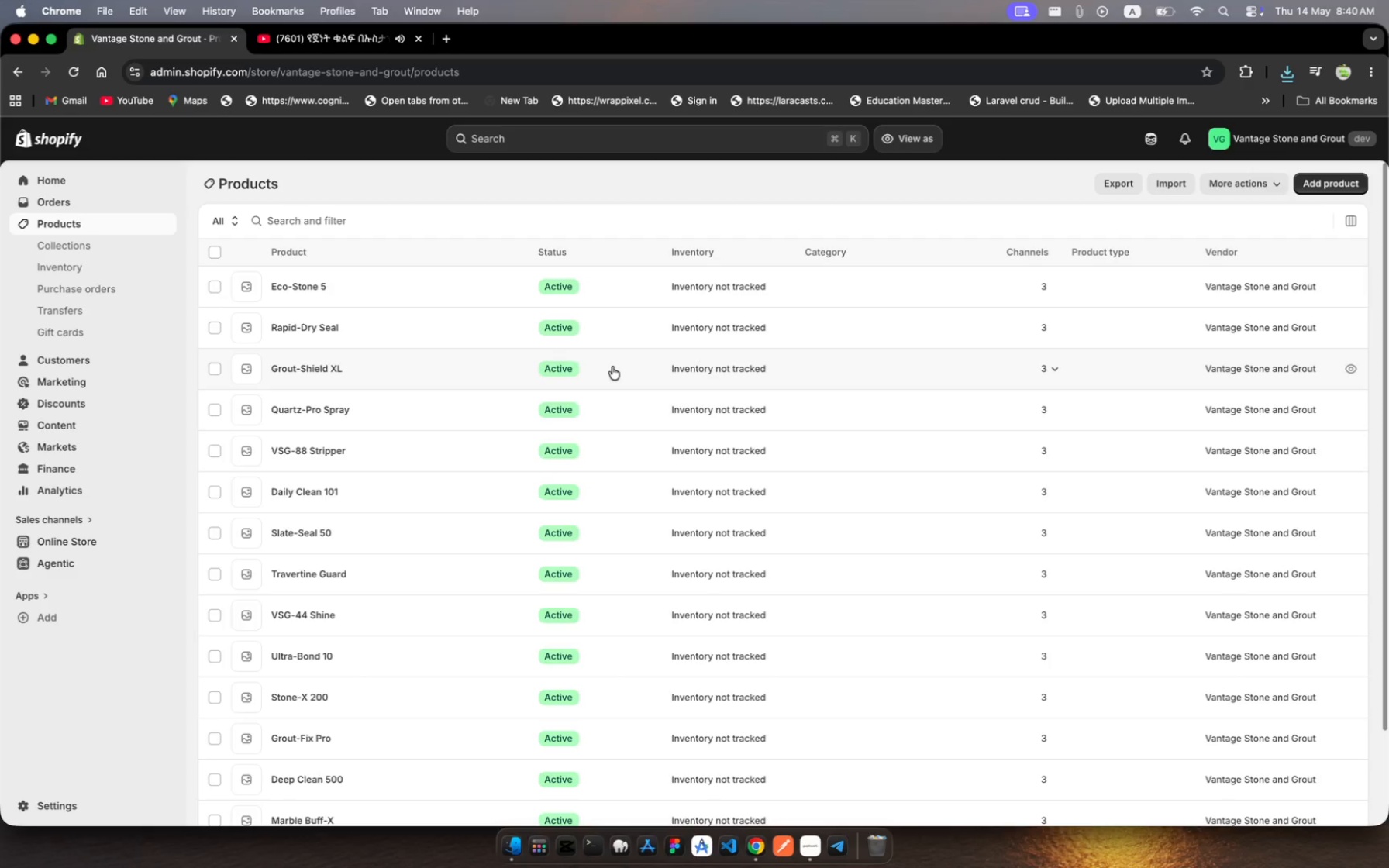 
left_click([218, 255])
 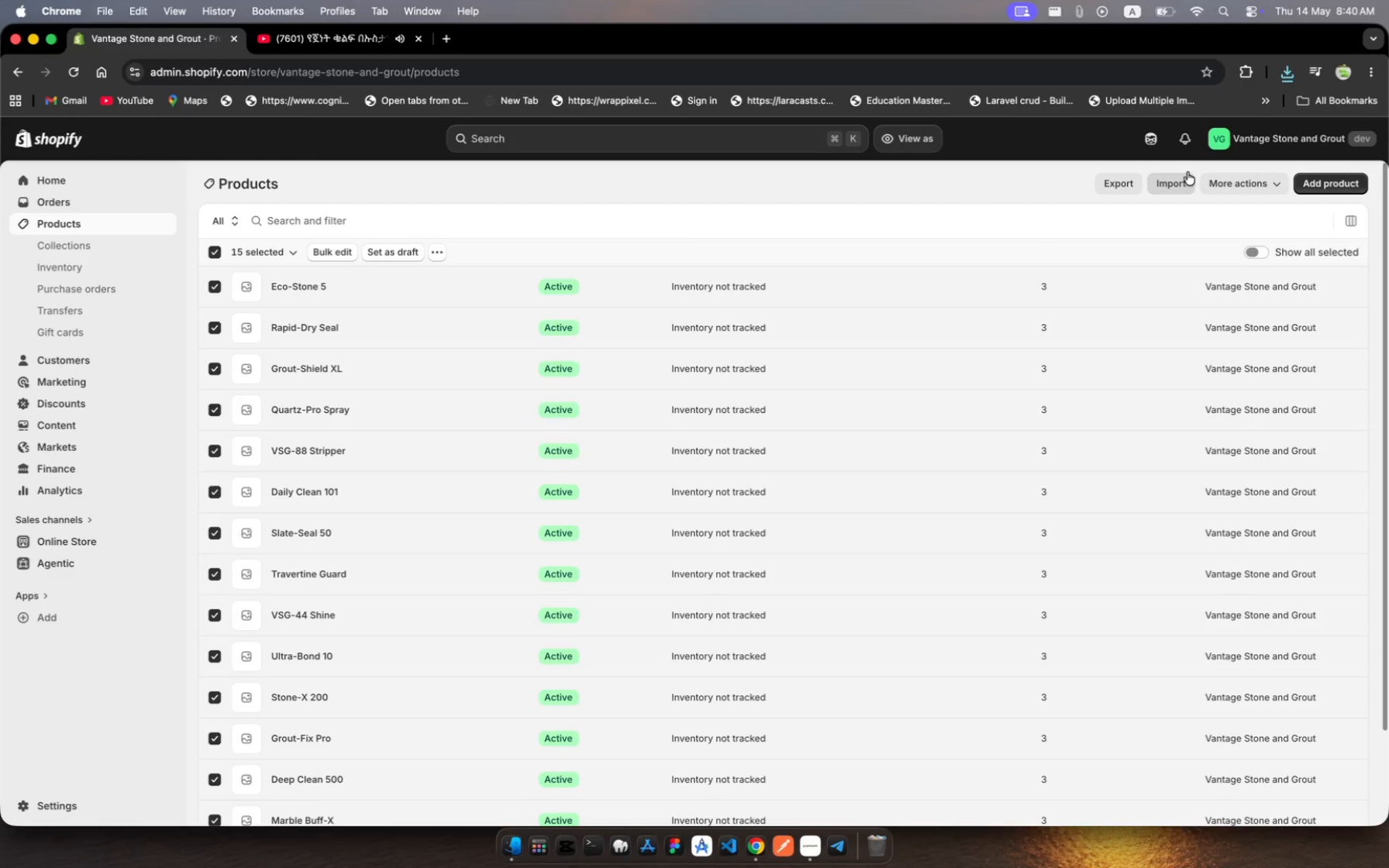 
wait(11.67)
 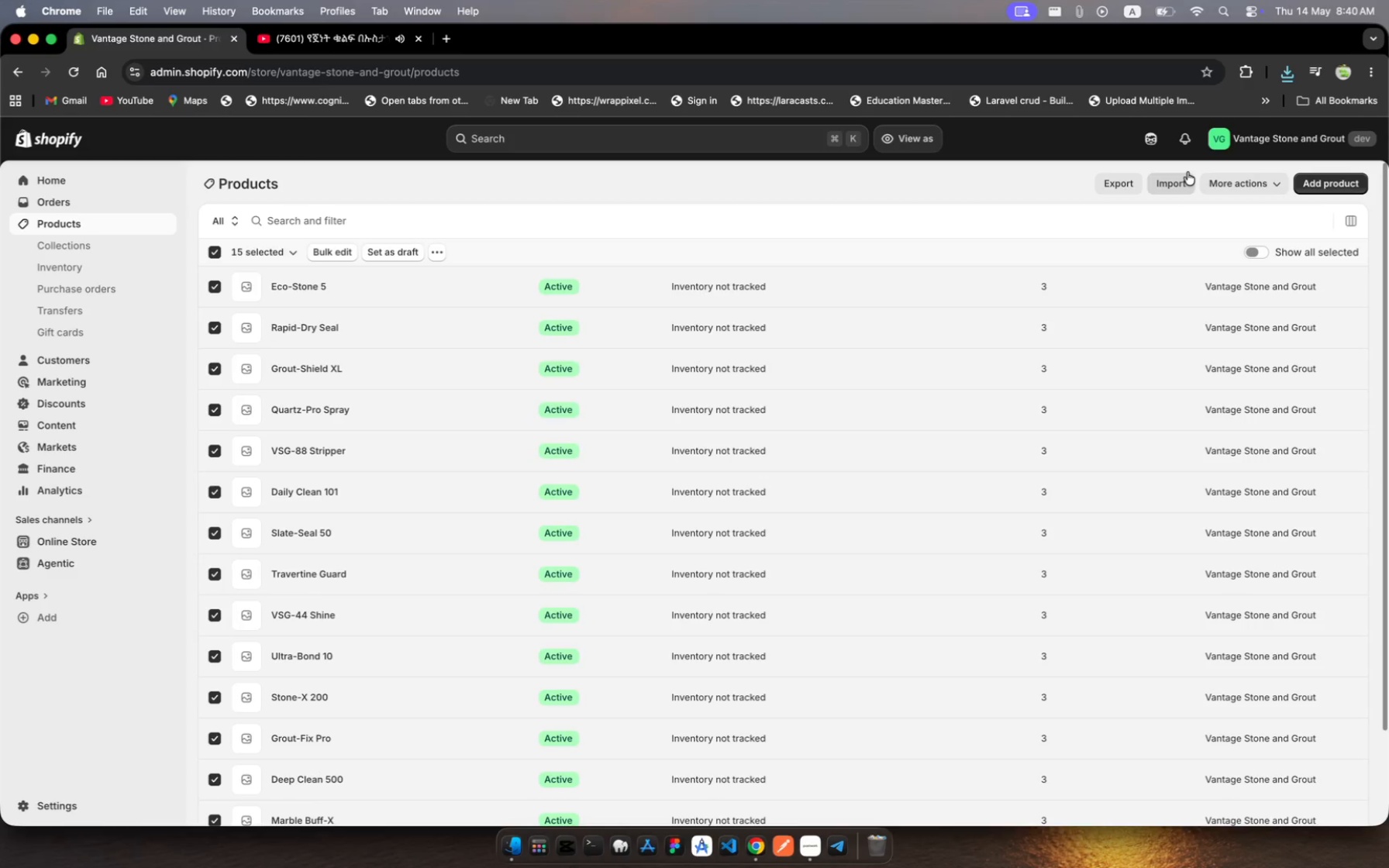 
left_click([439, 258])
 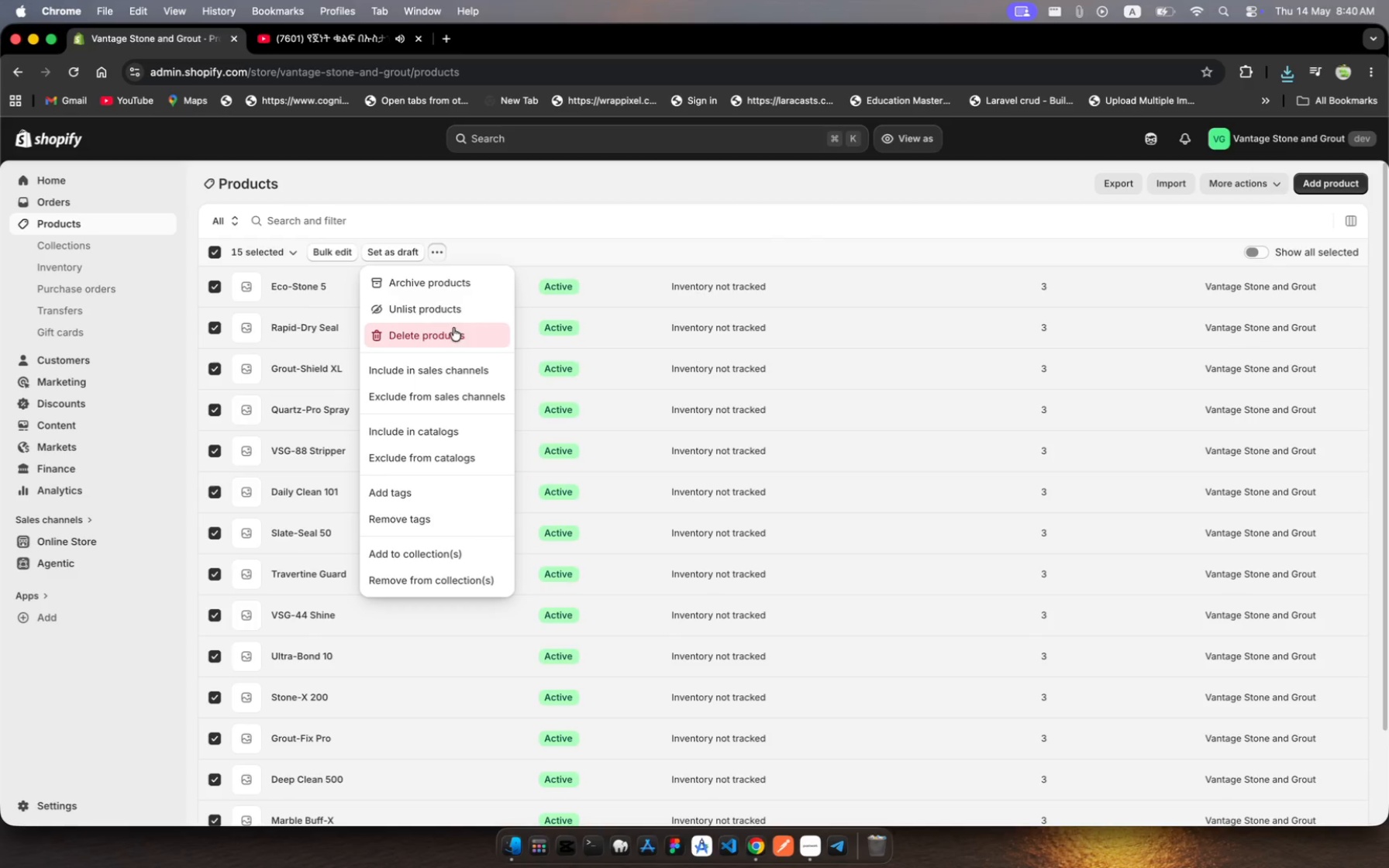 
left_click([457, 336])
 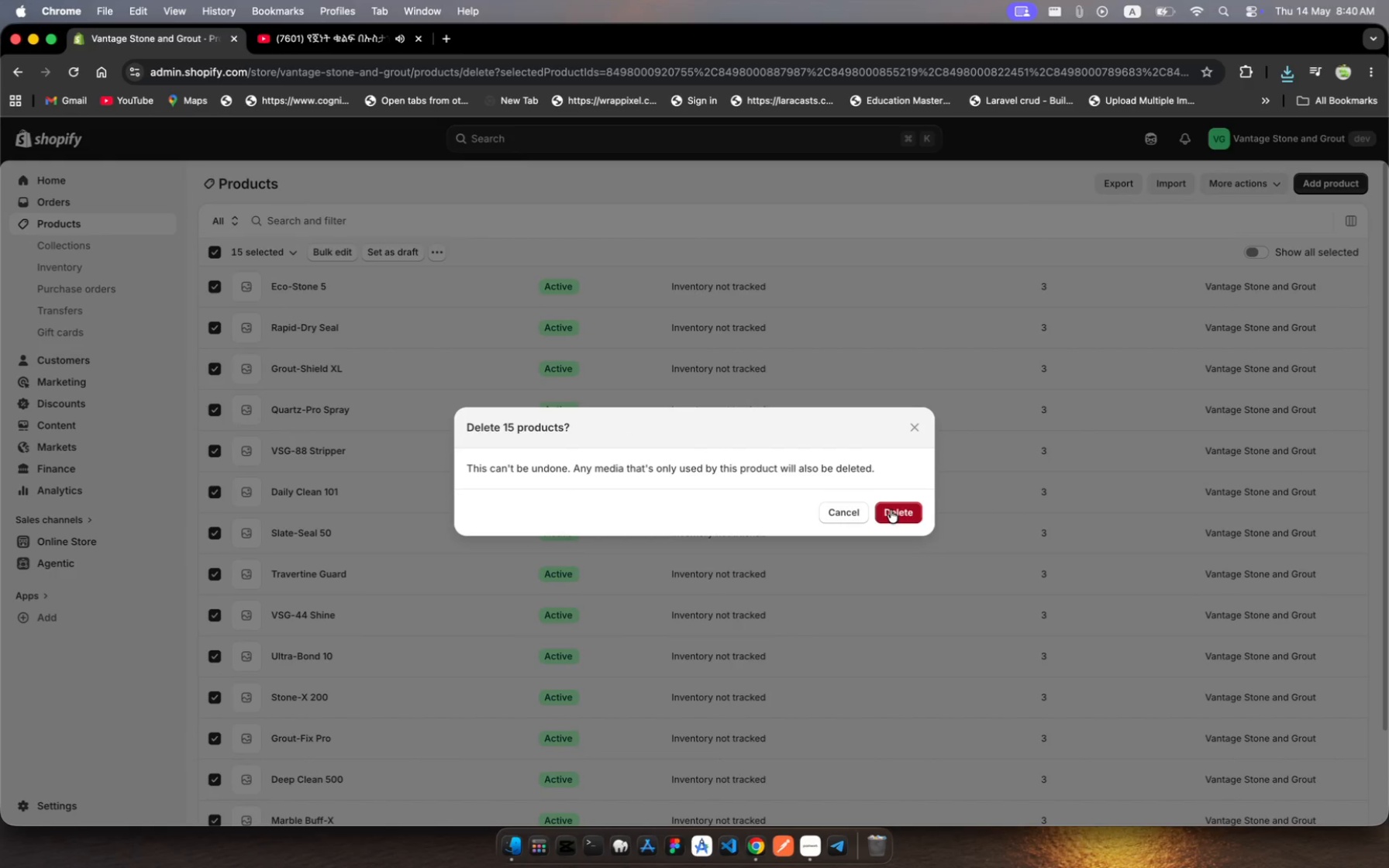 
left_click([900, 512])
 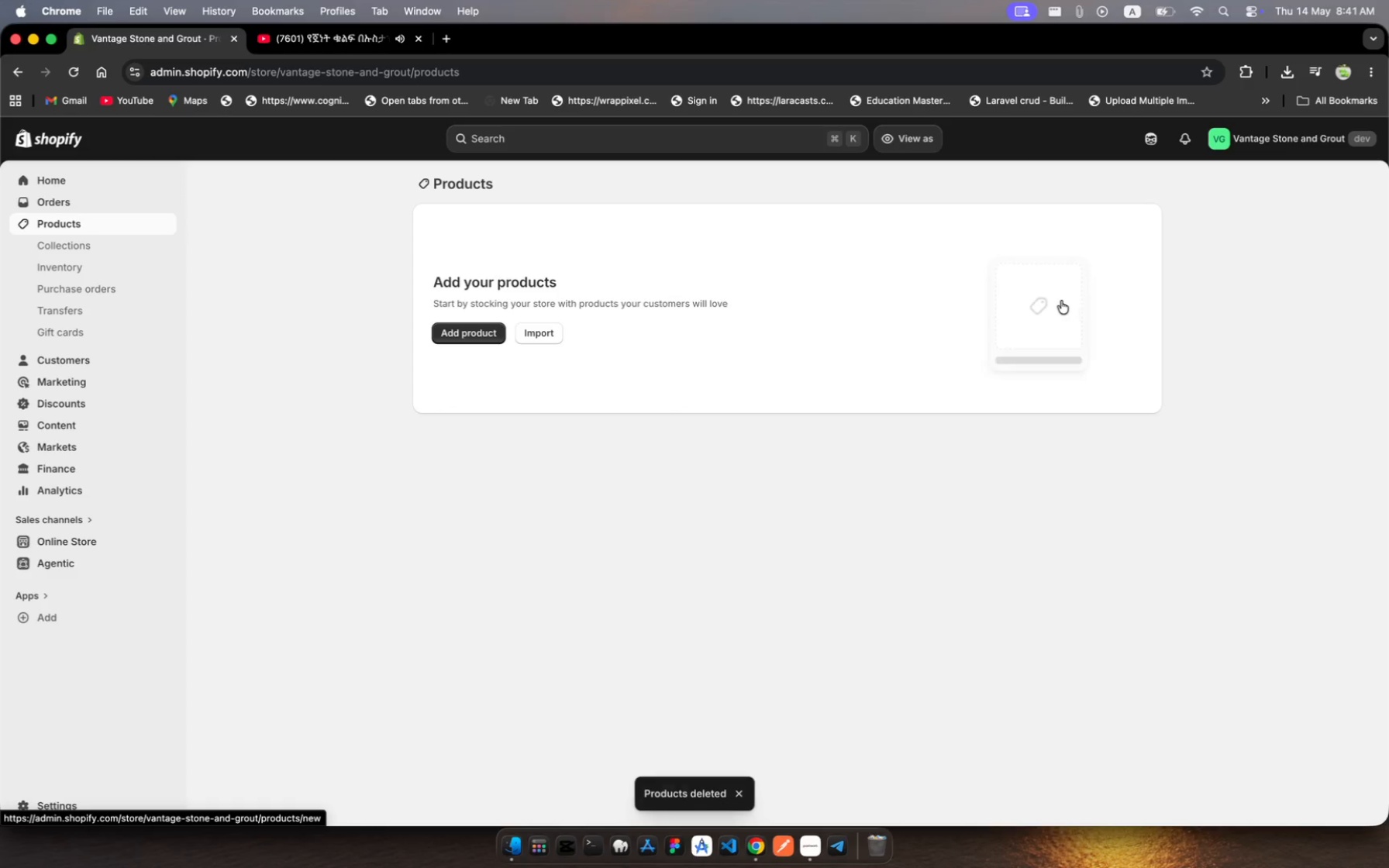 
wait(15.47)
 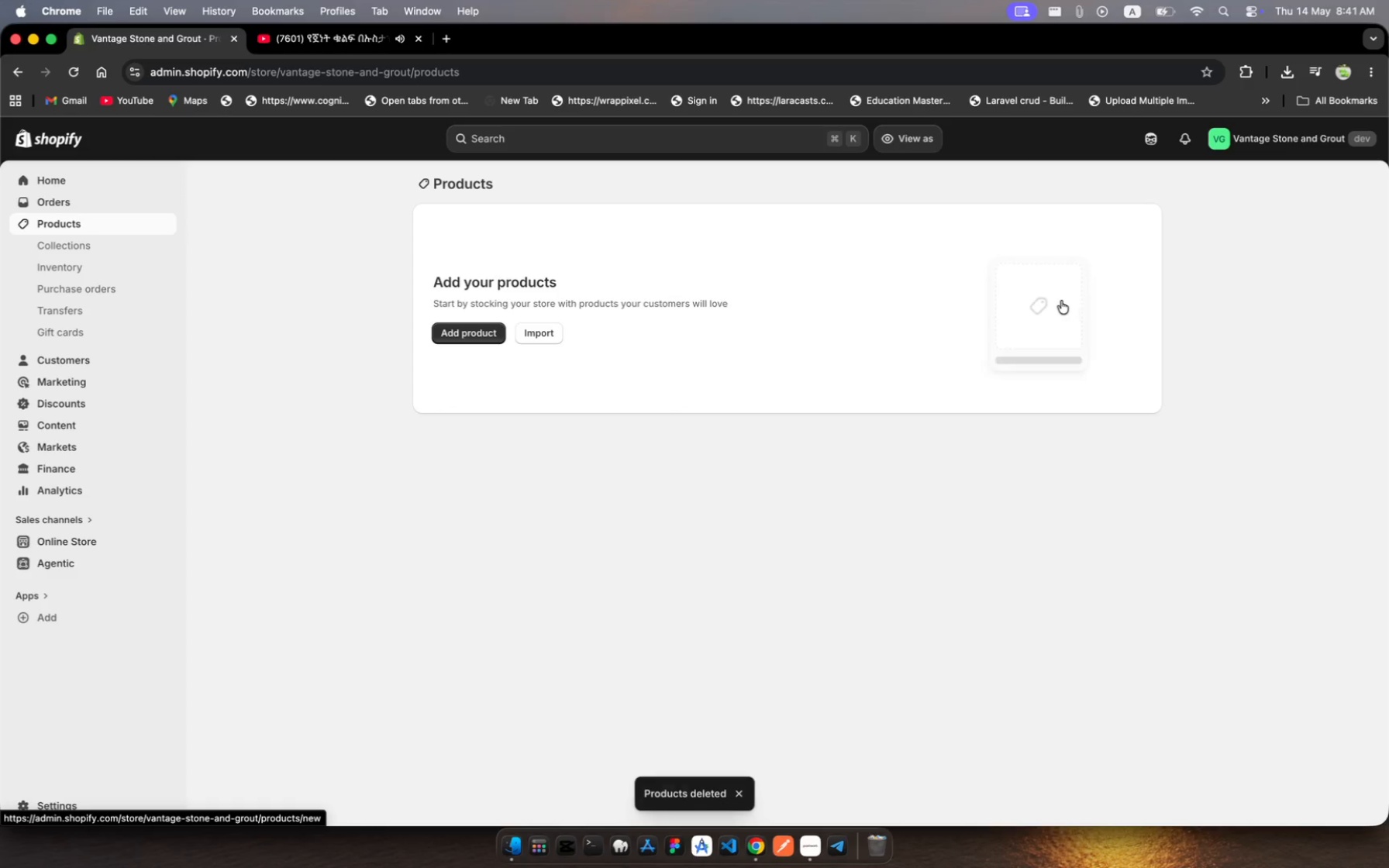 
left_click([545, 330])
 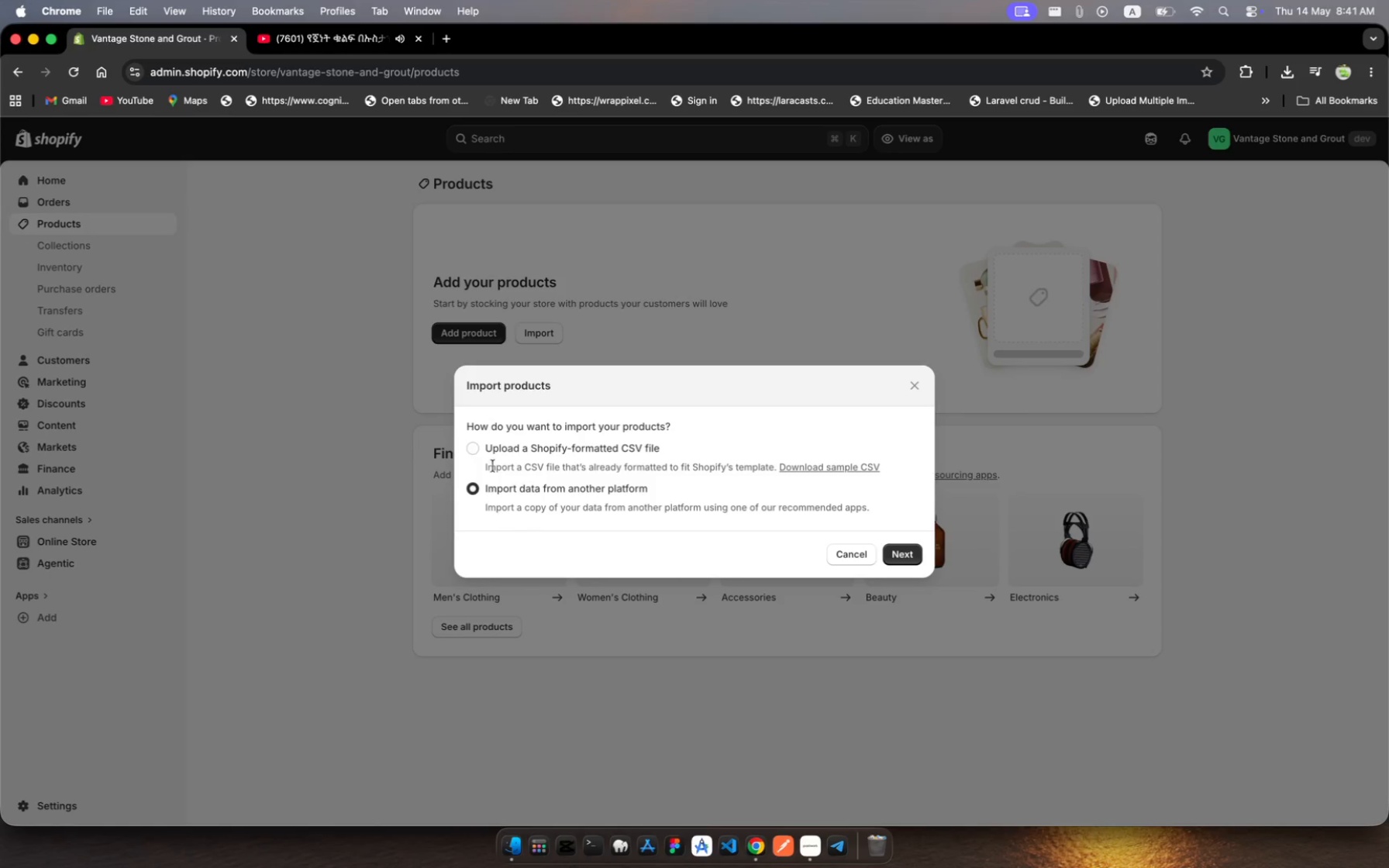 
left_click([476, 448])
 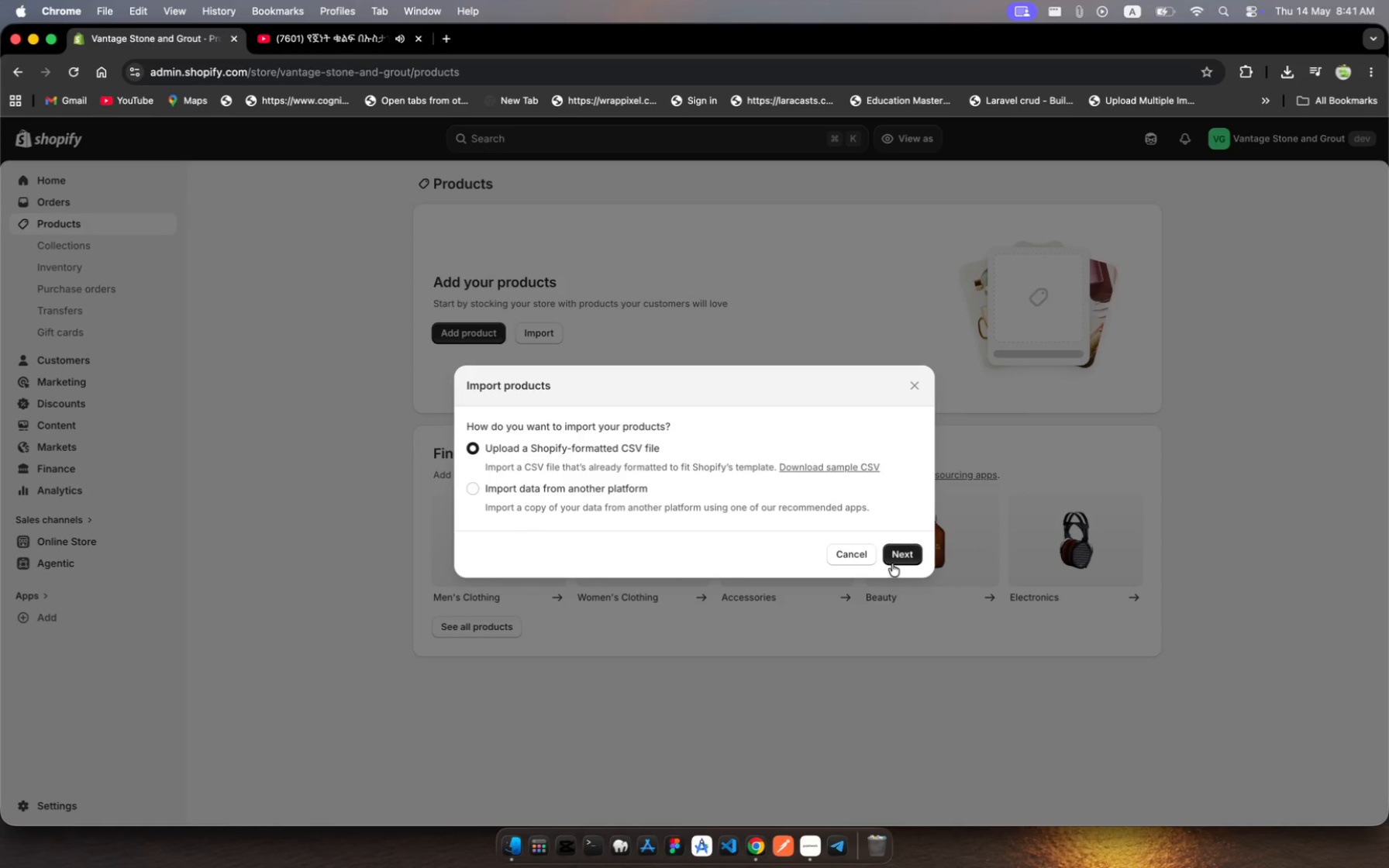 
left_click([910, 560])
 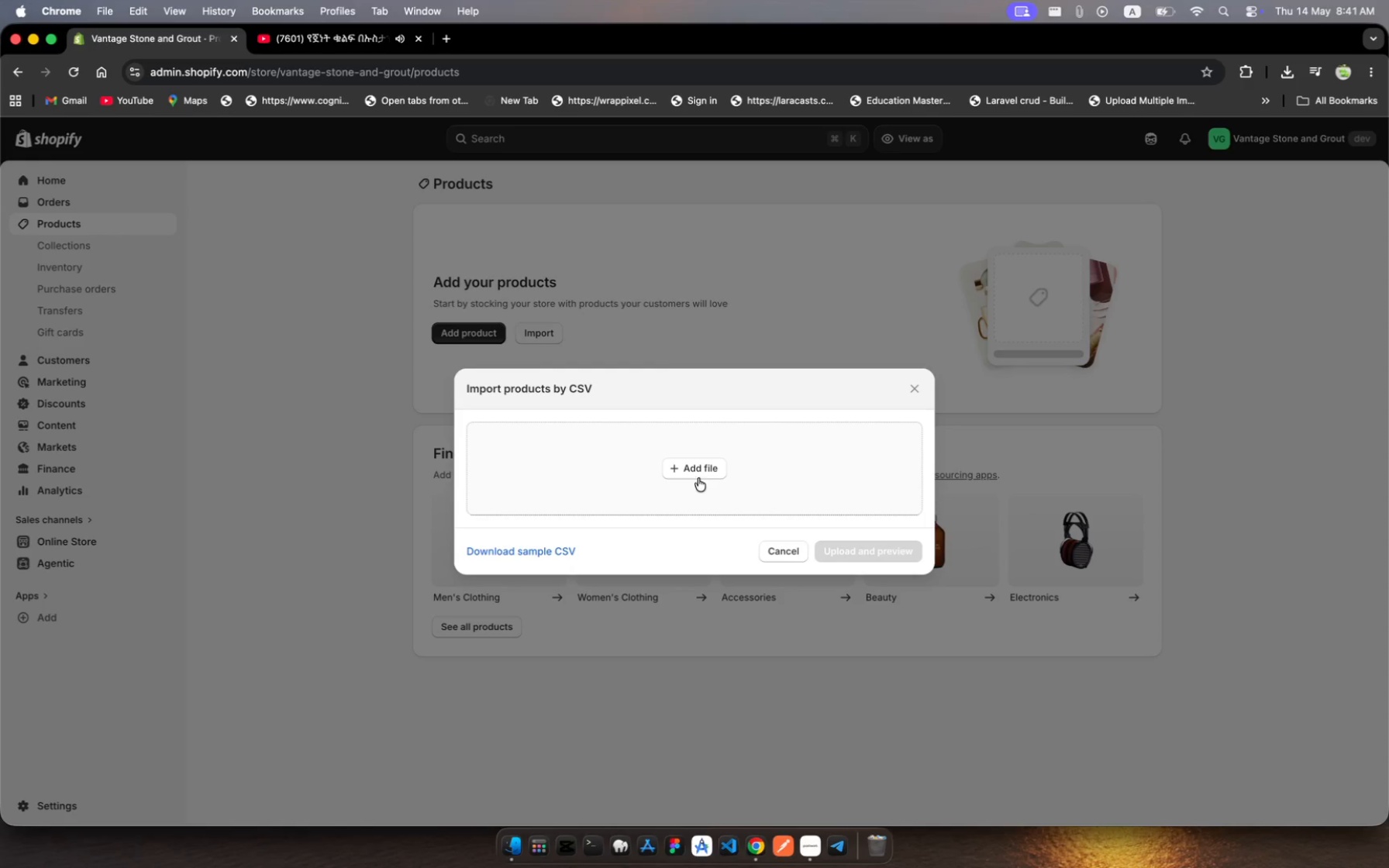 
left_click([698, 477])
 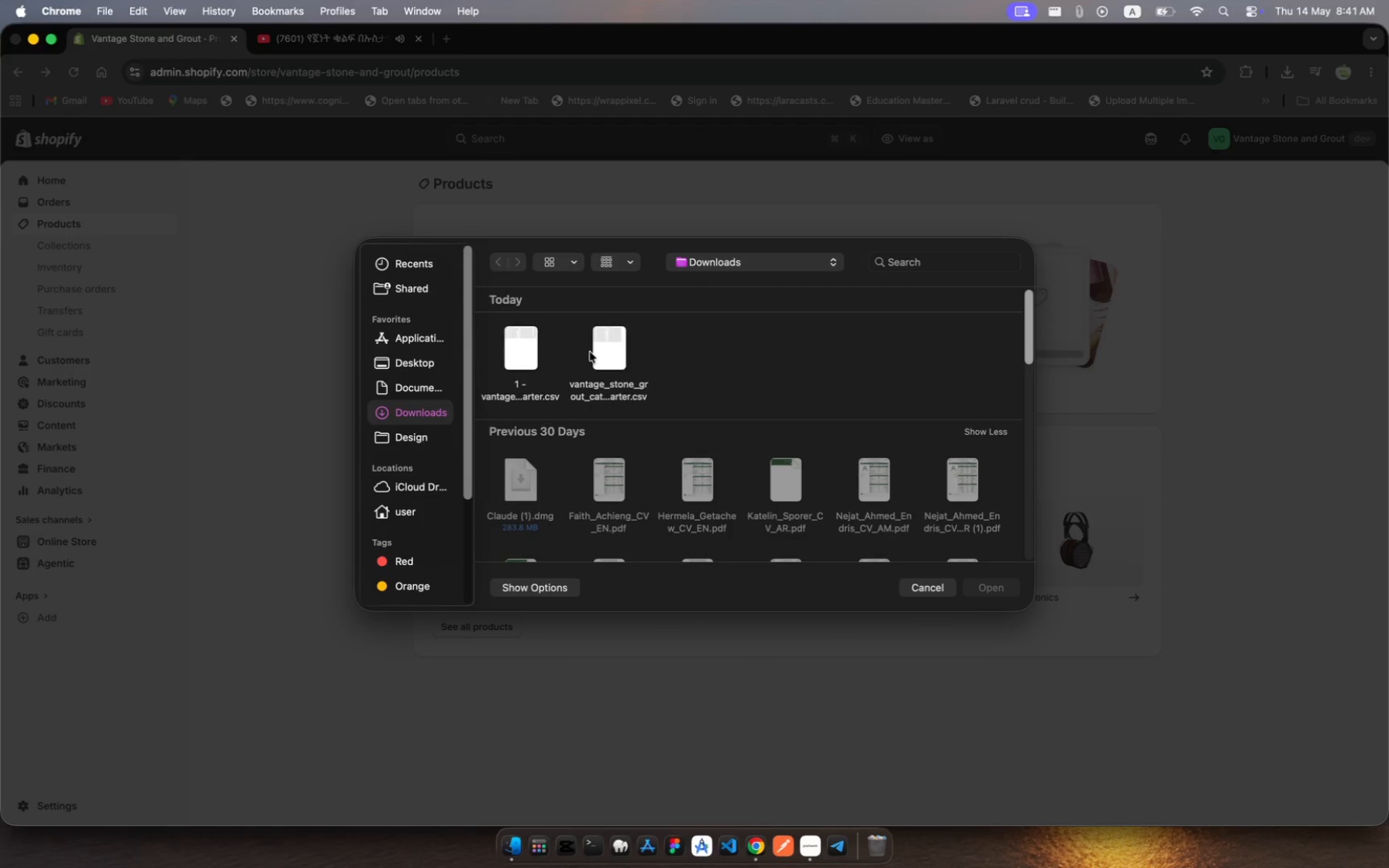 
left_click([544, 351])
 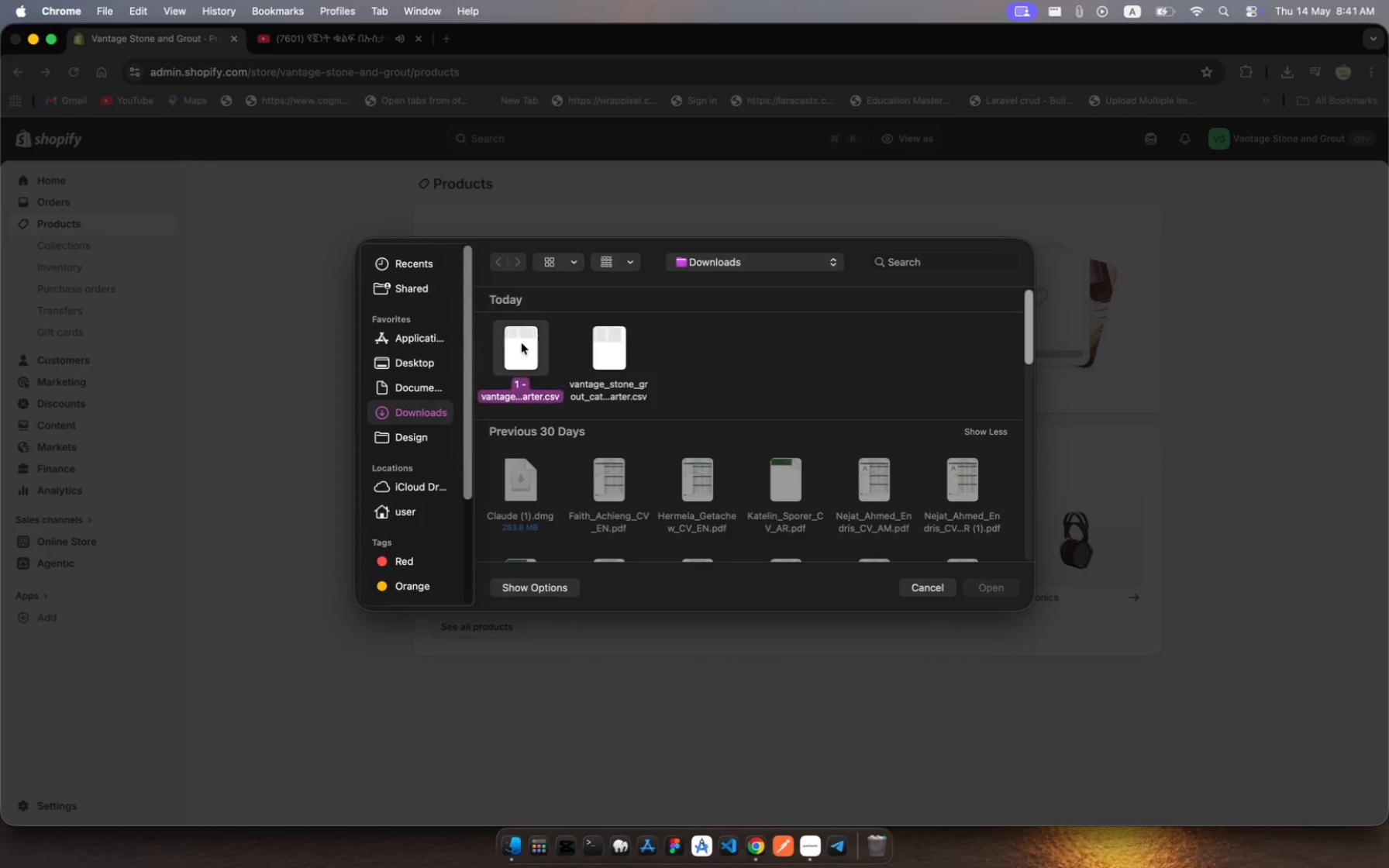 
left_click([522, 343])
 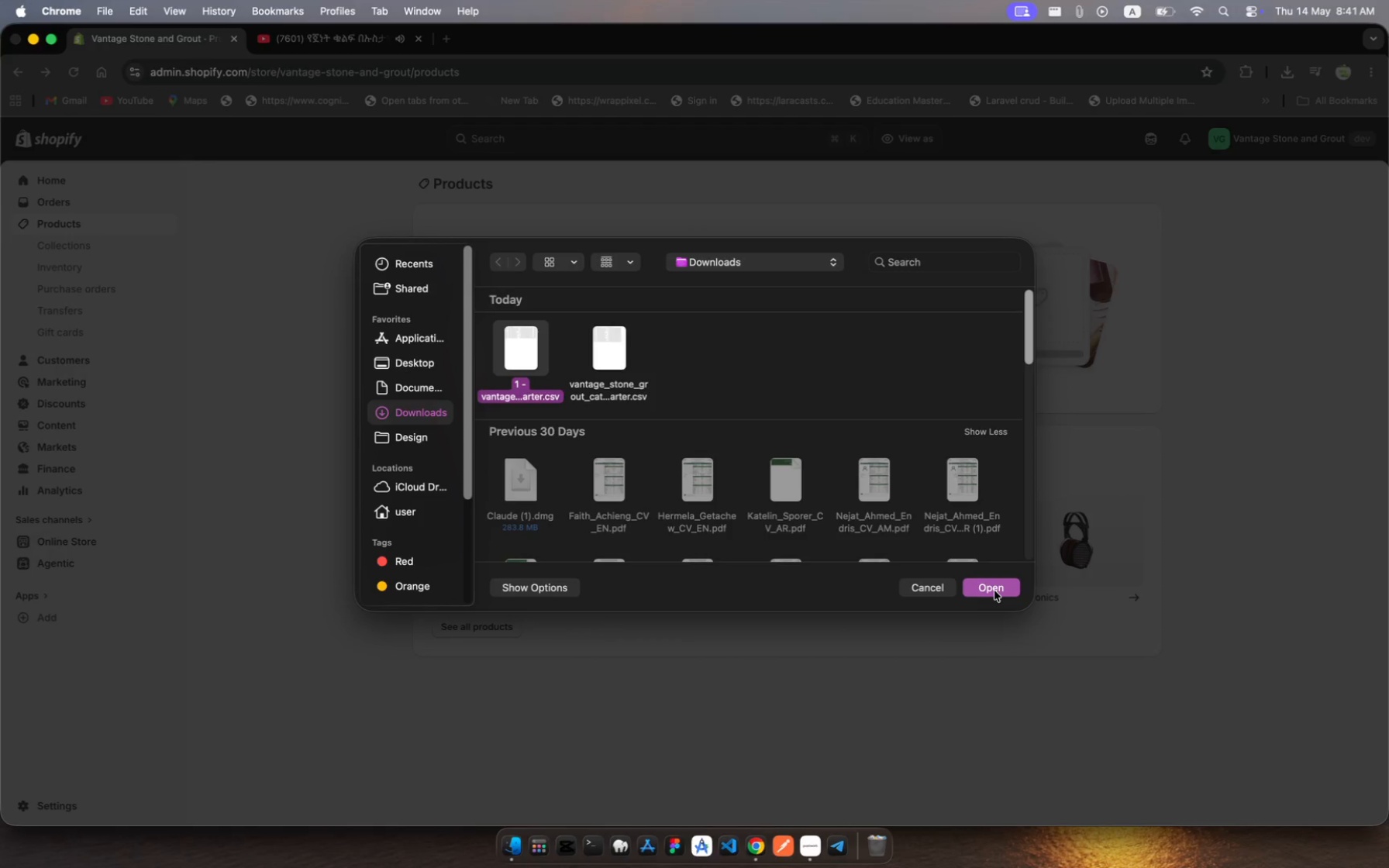 
left_click([994, 591])
 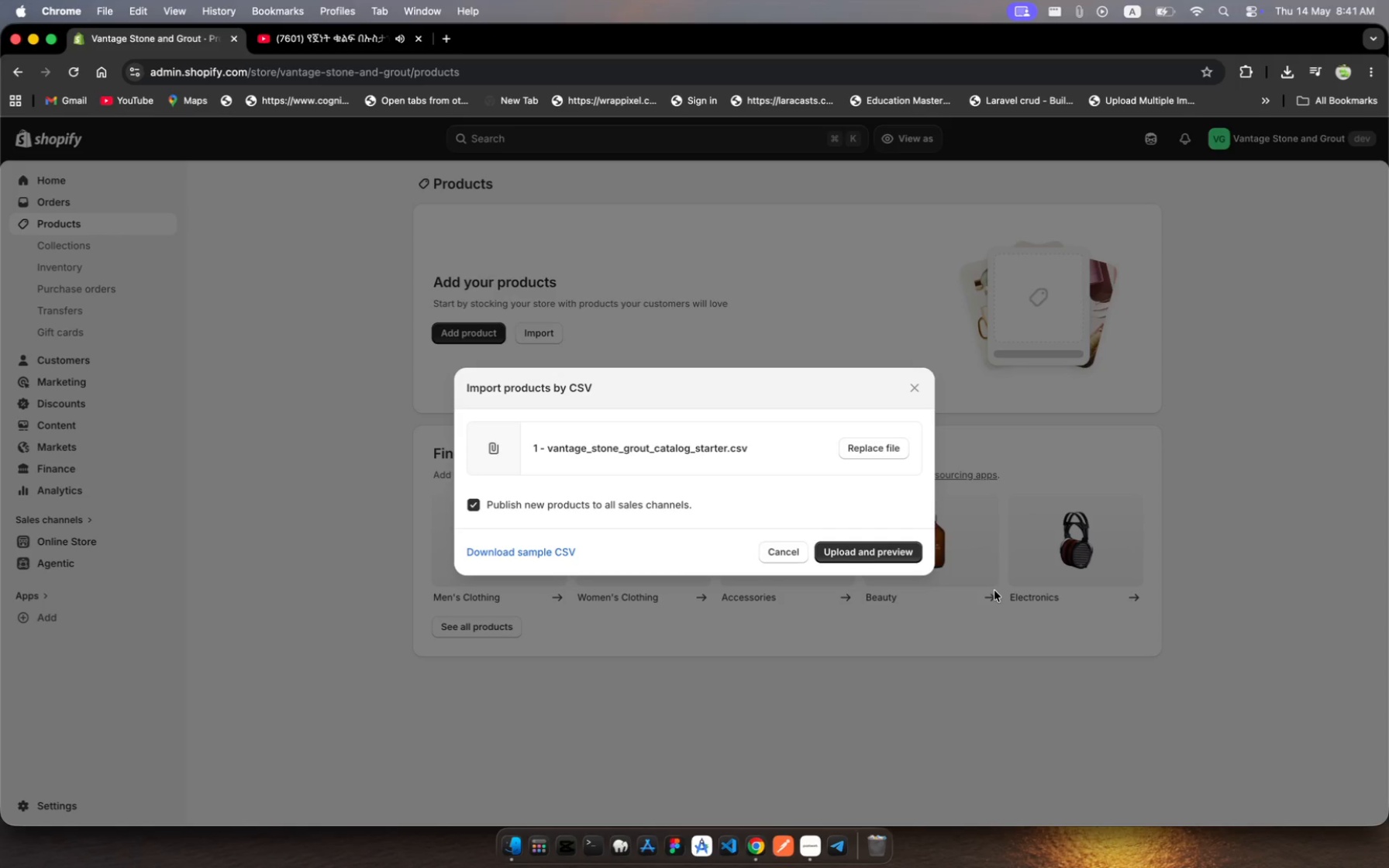 
wait(5.28)
 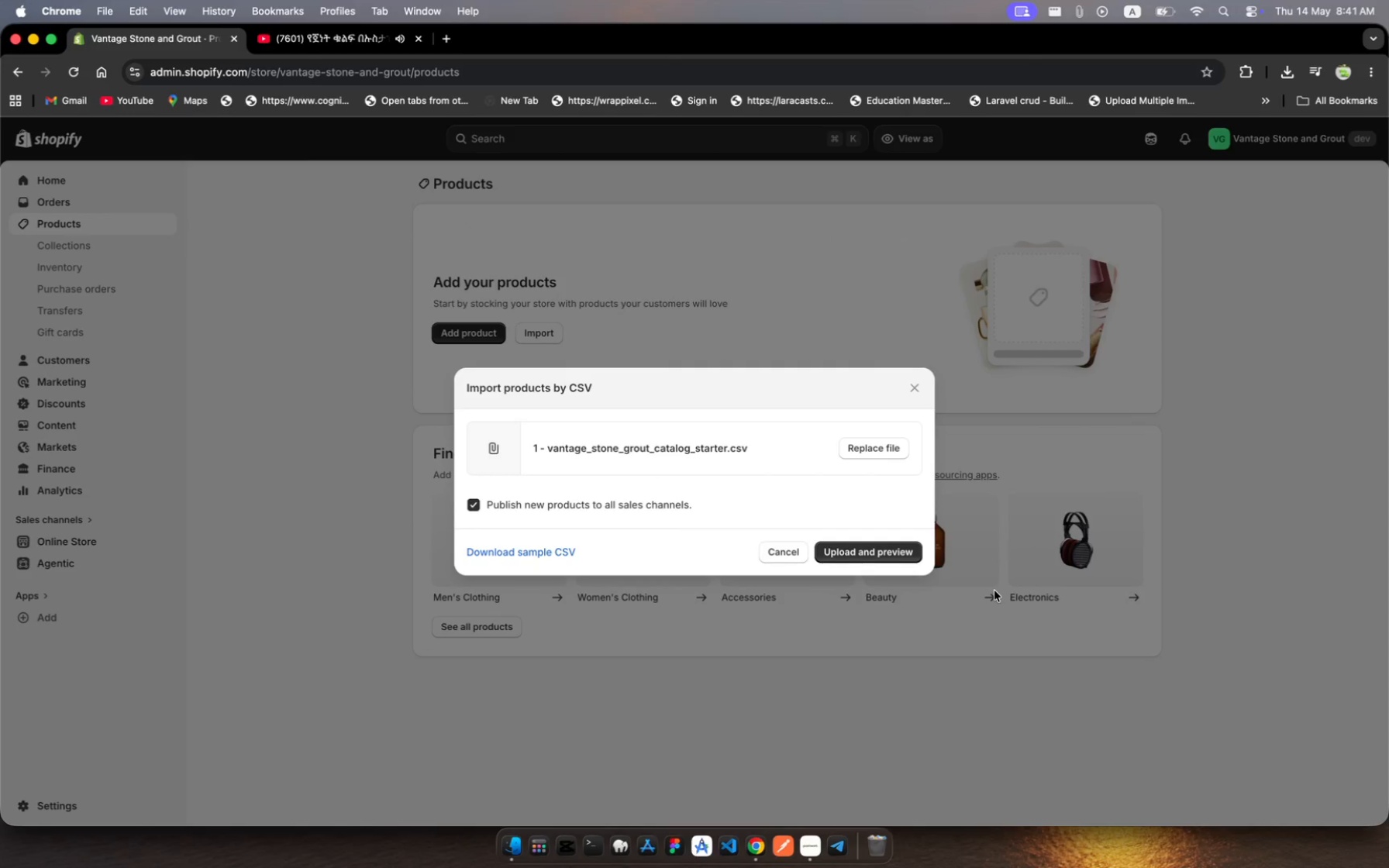 
left_click([884, 554])
 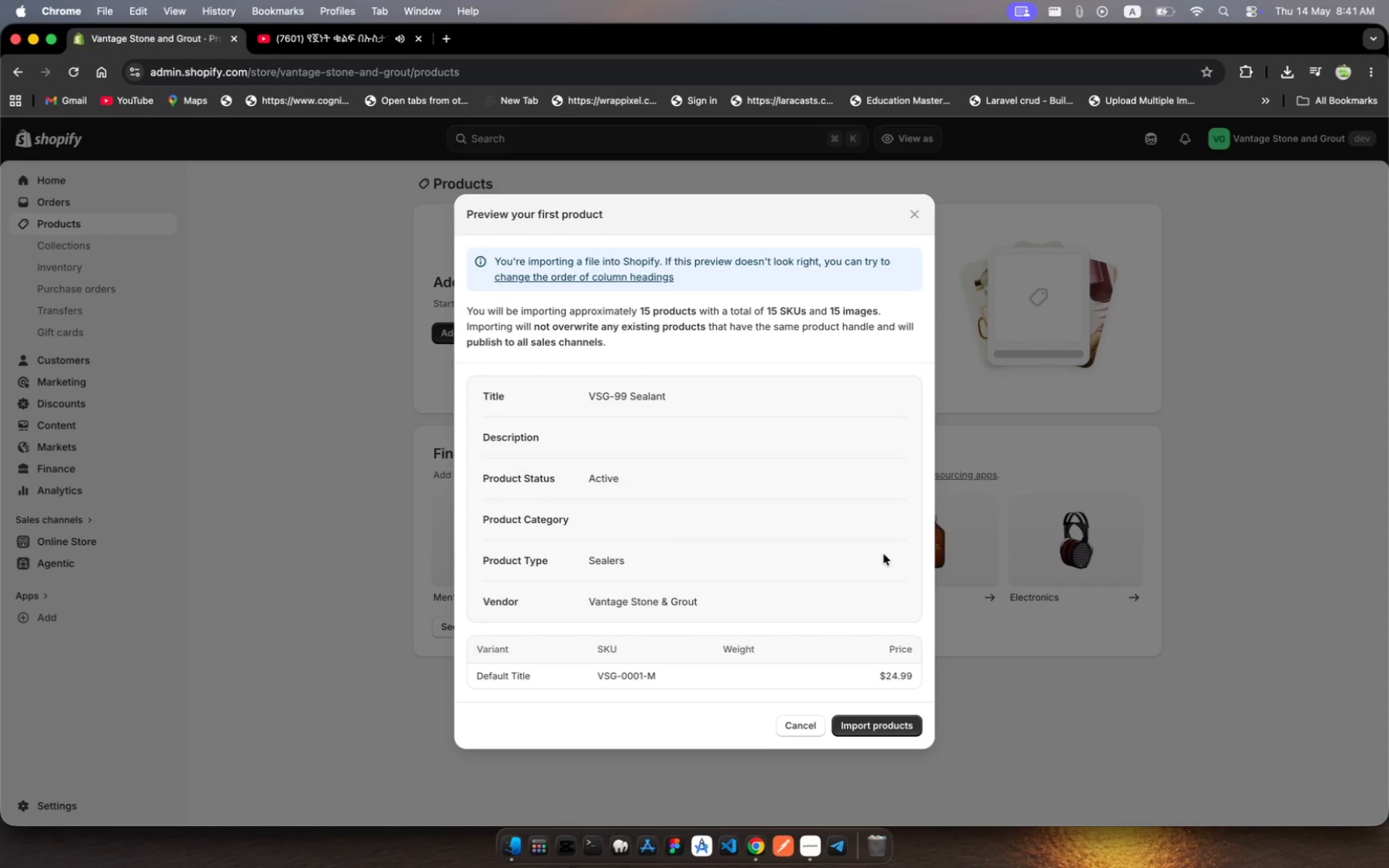 
wait(11.07)
 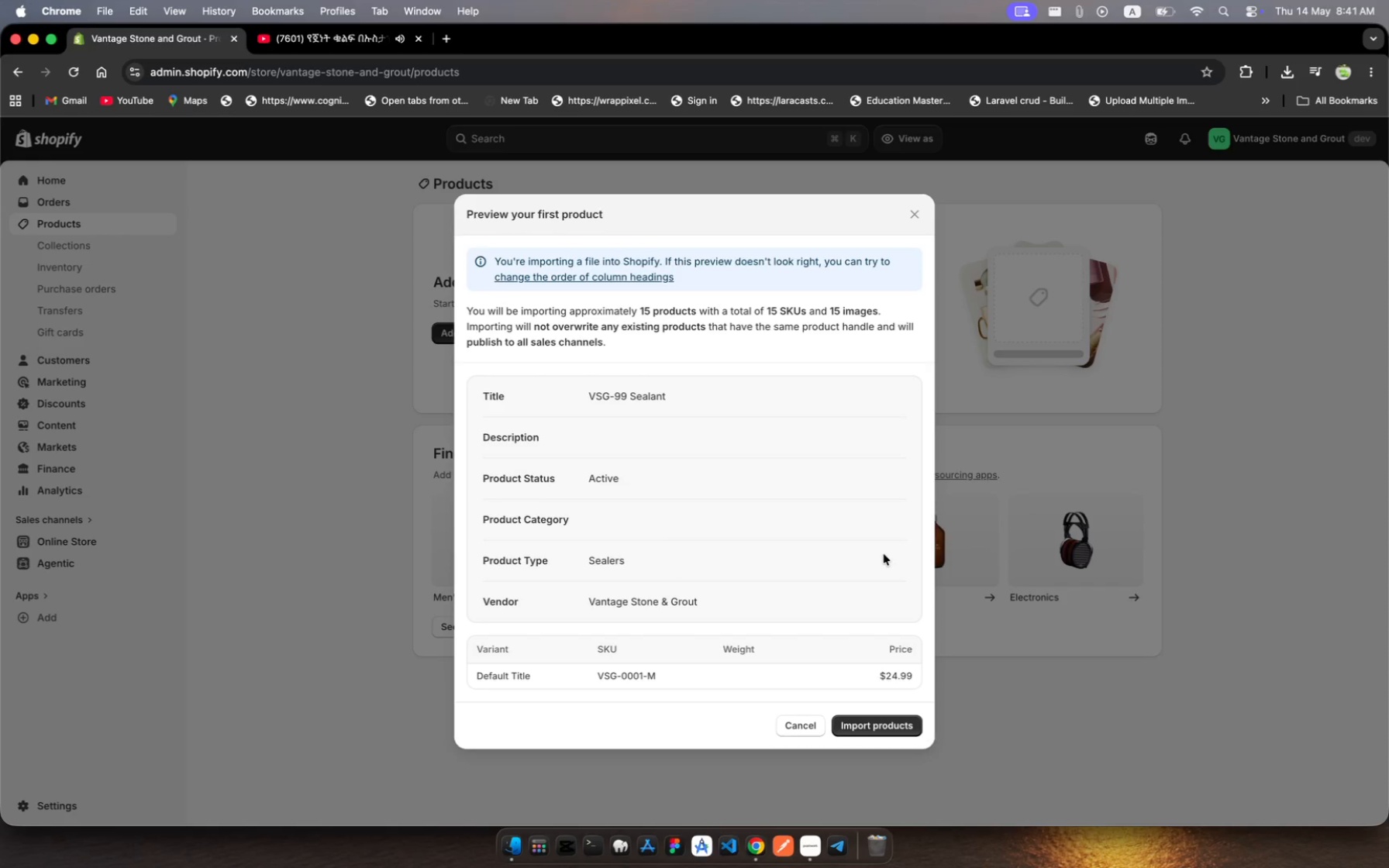 
left_click([884, 727])
 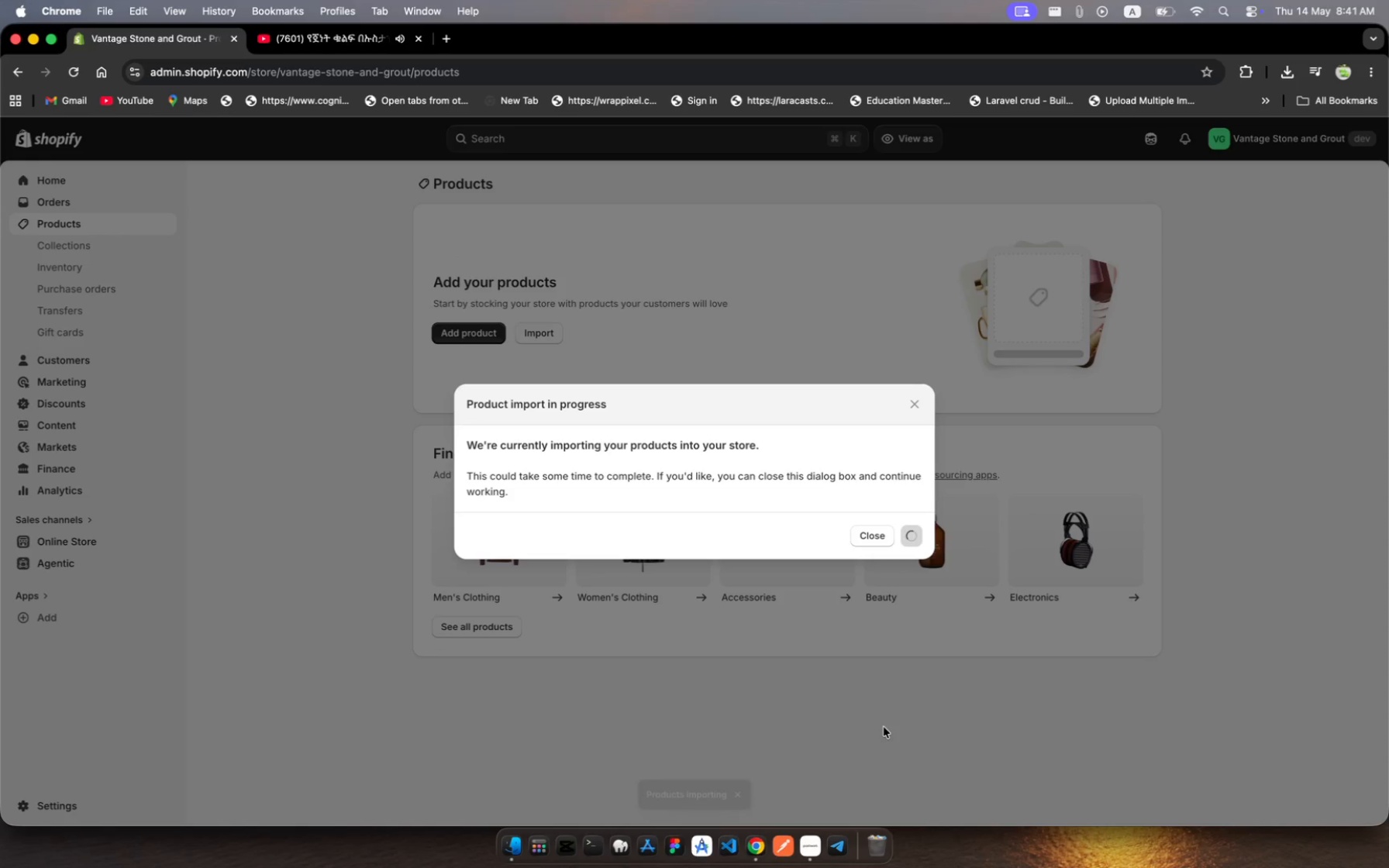 
wait(7.02)
 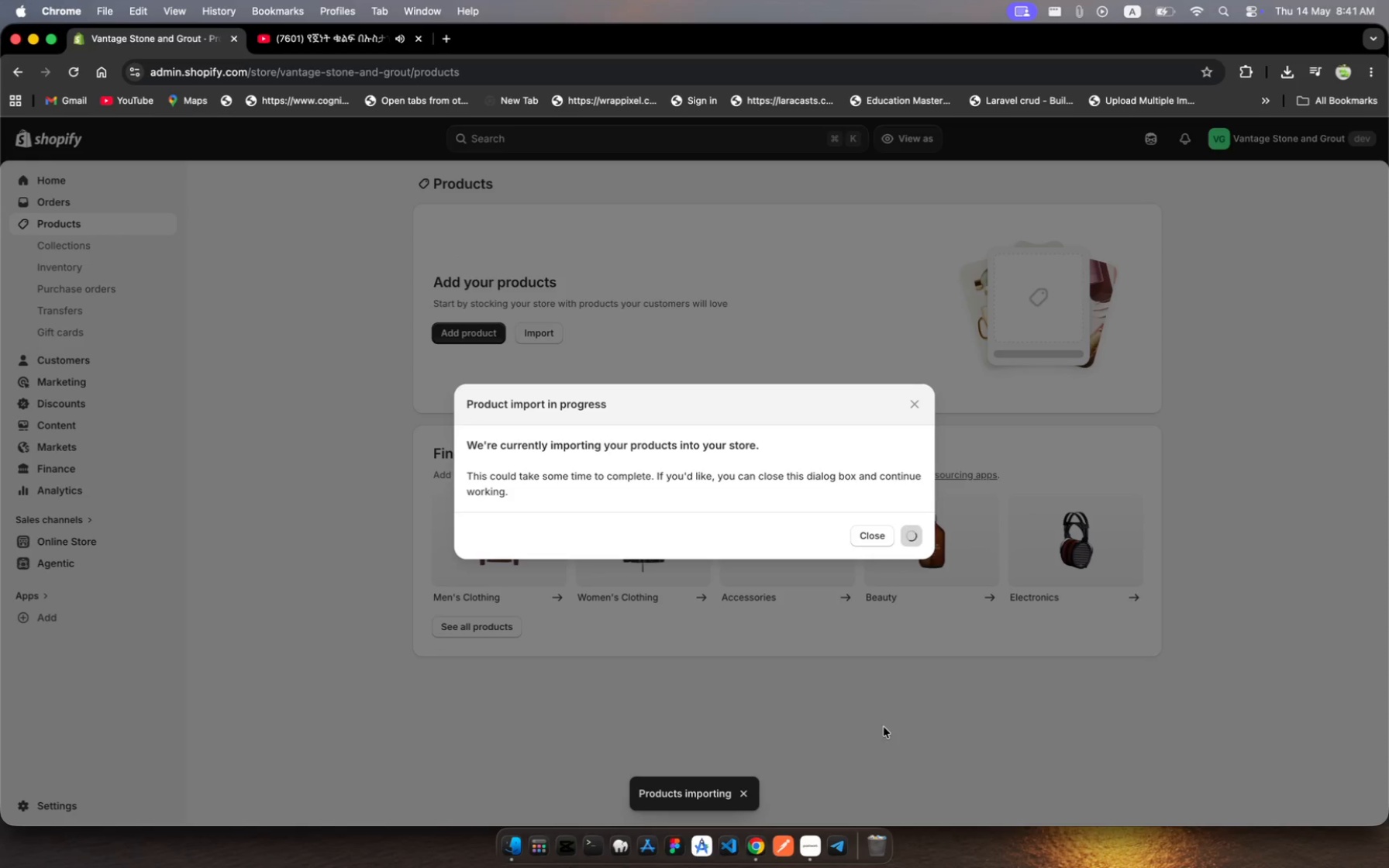 
left_click([815, 847])